 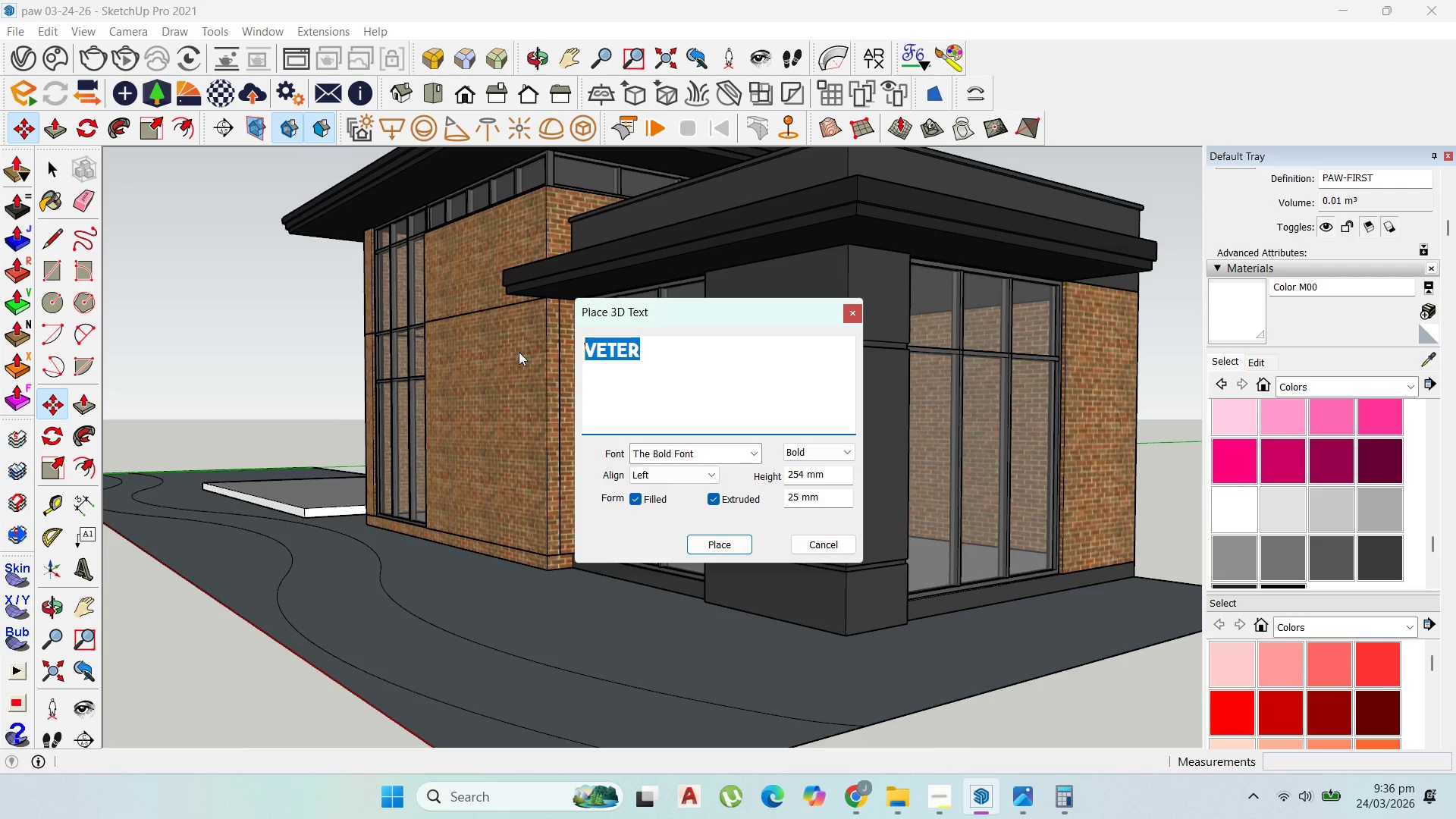 
key(Control+V)
 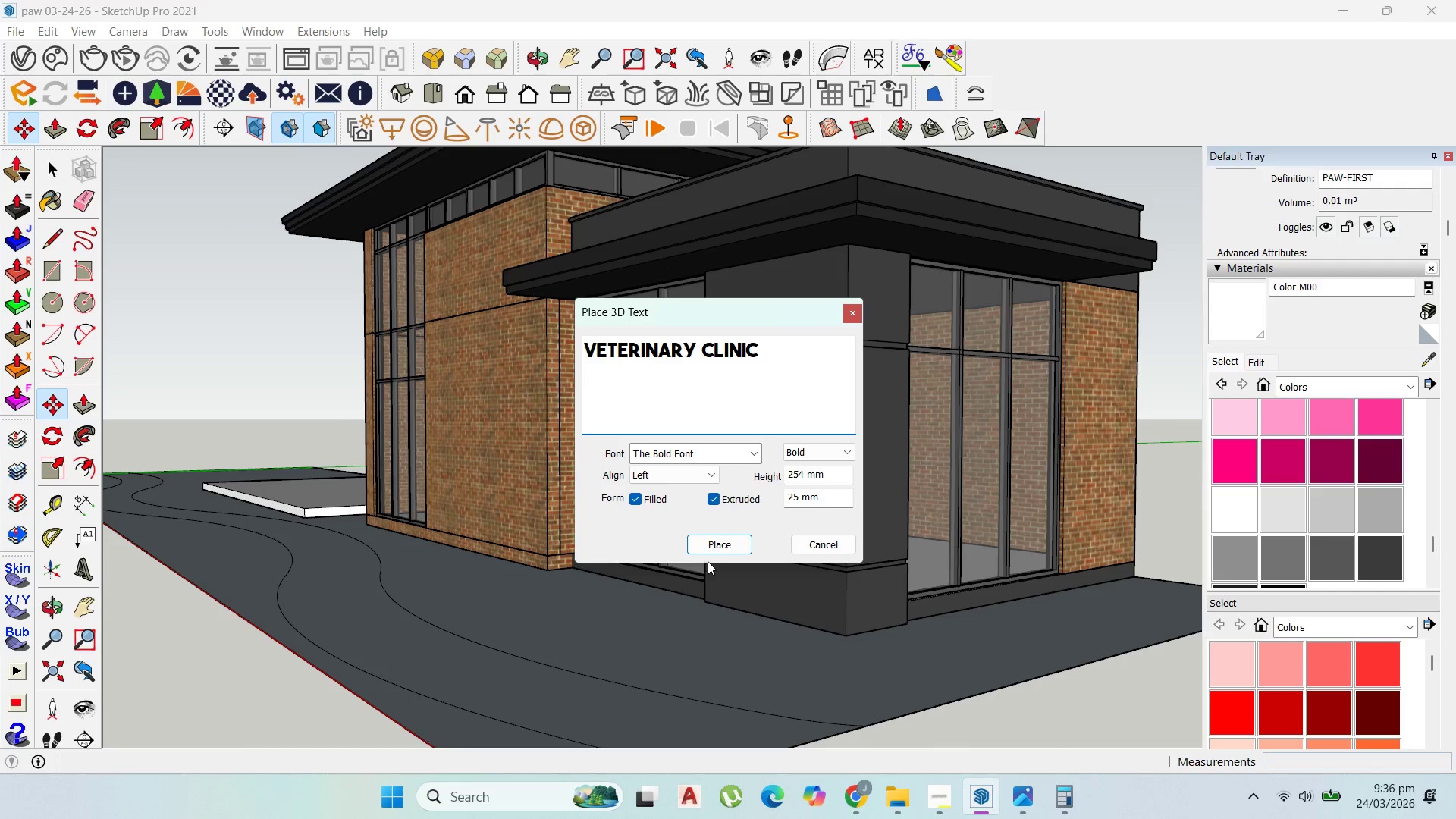 
left_click([708, 548])
 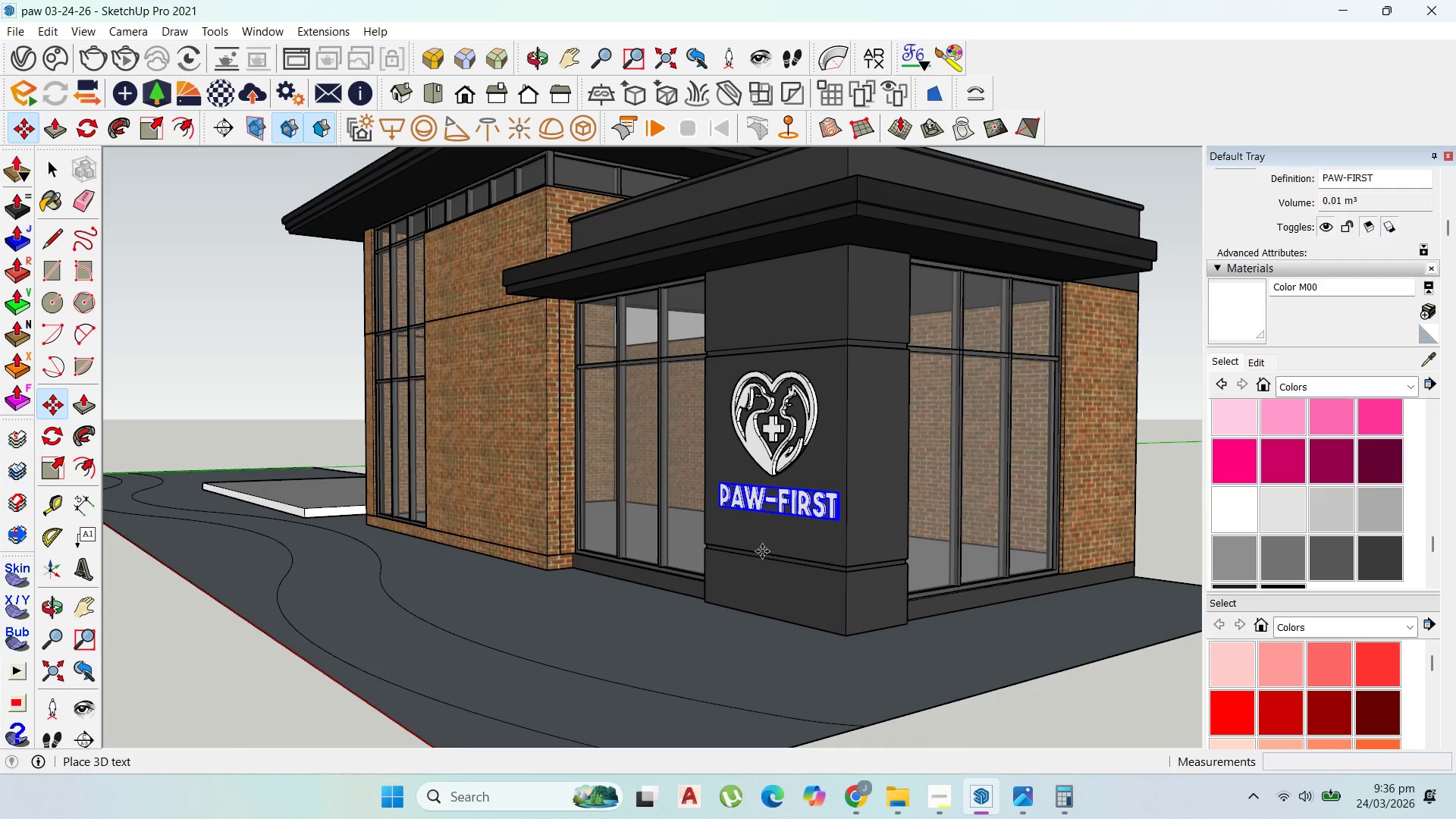 
scroll: coordinate [735, 531], scroll_direction: up, amount: 6.0
 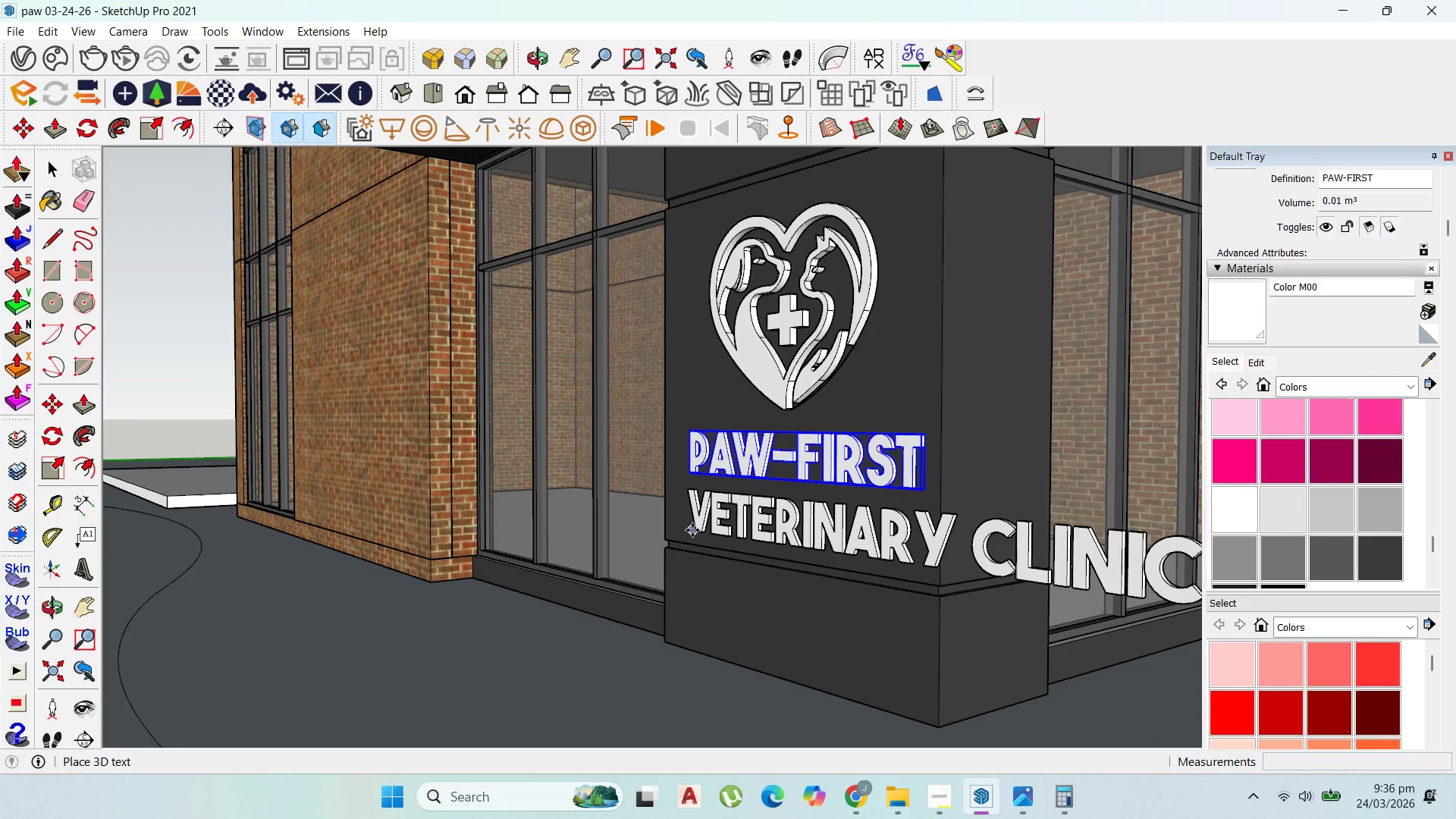 
left_click([692, 530])
 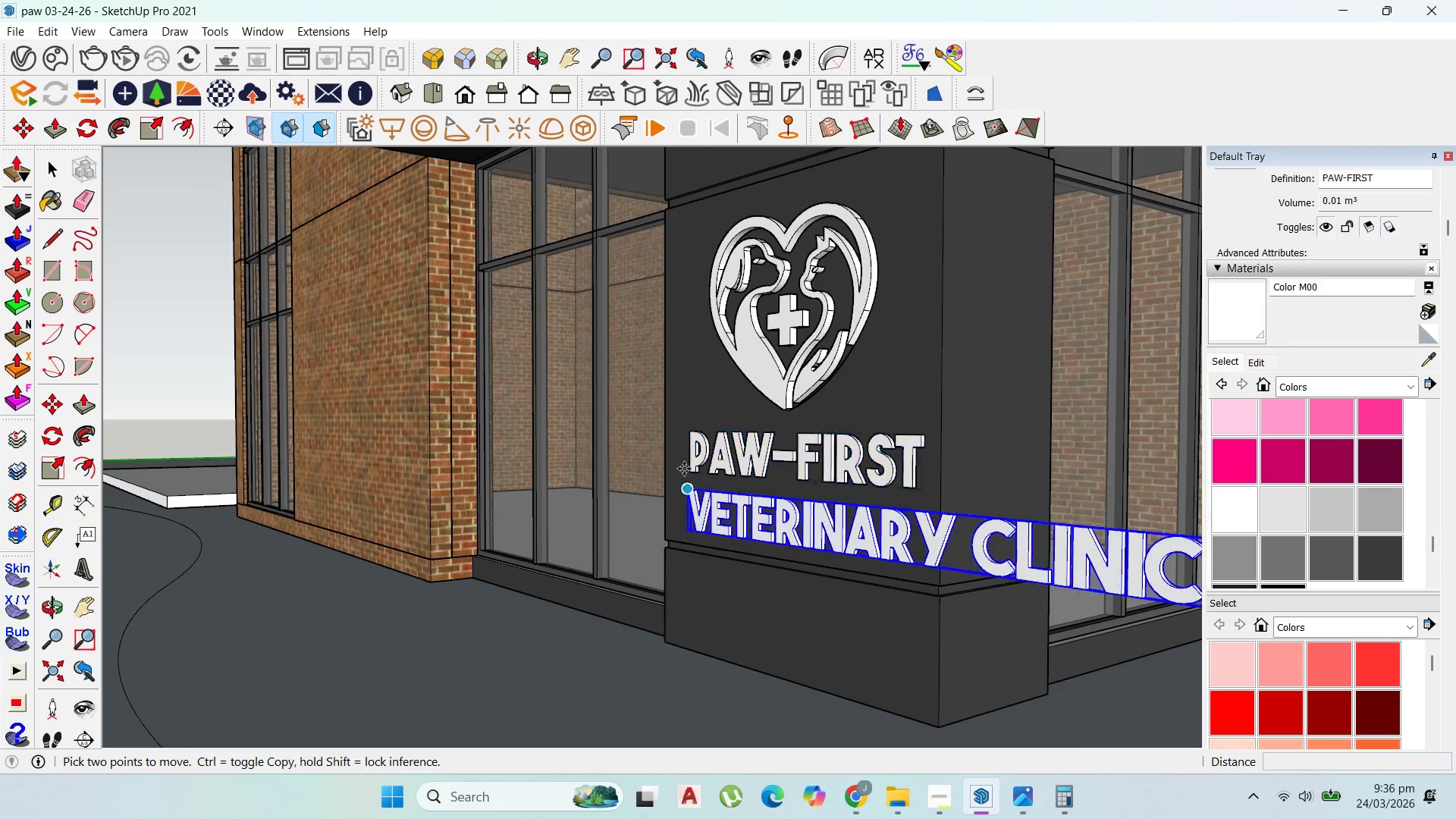 
scroll: coordinate [657, 428], scroll_direction: down, amount: 8.0
 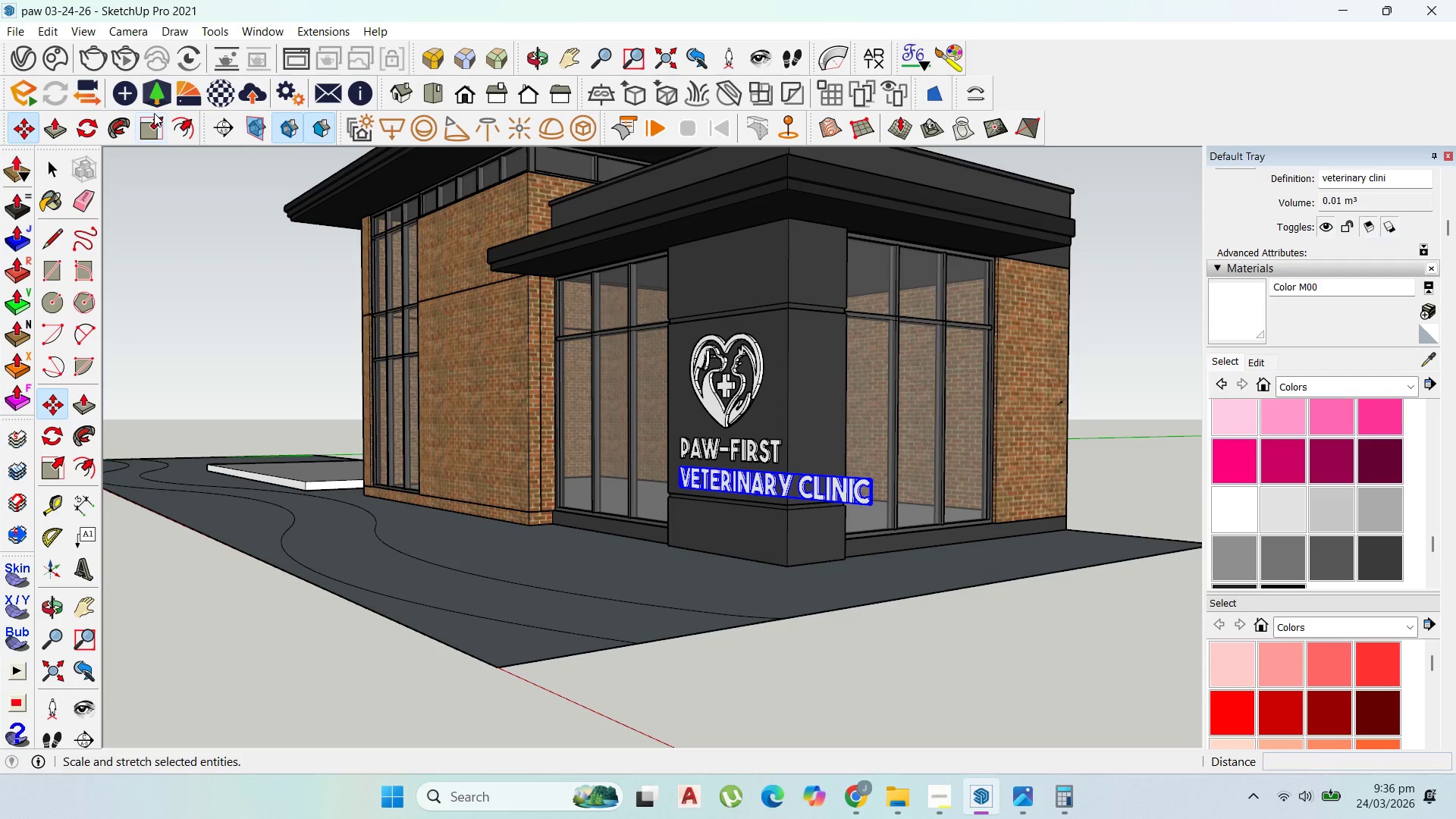 
left_click_drag(start_coordinate=[152, 117], to_coordinate=[152, 123])
 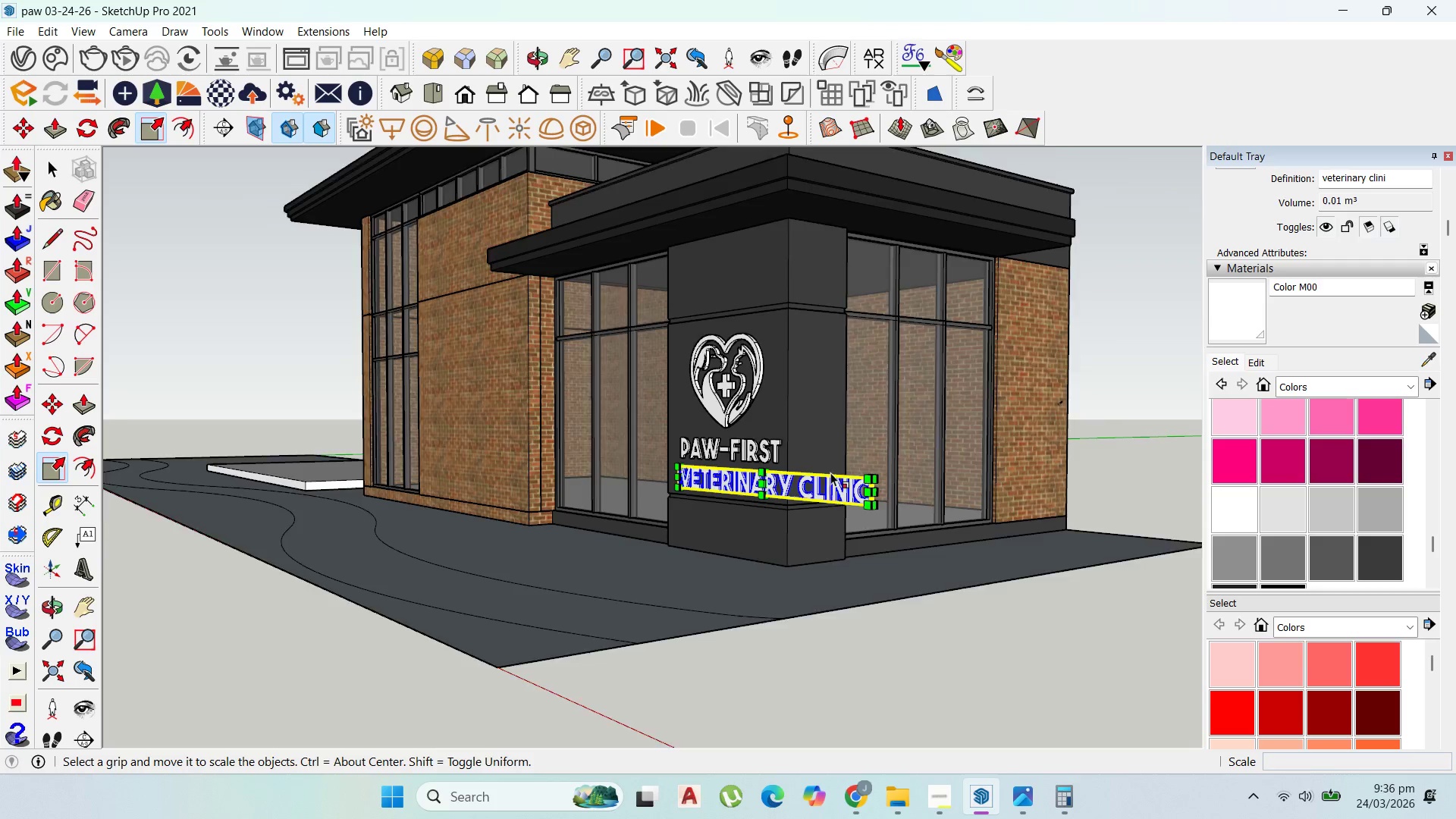 
scroll: coordinate [858, 473], scroll_direction: up, amount: 2.0
 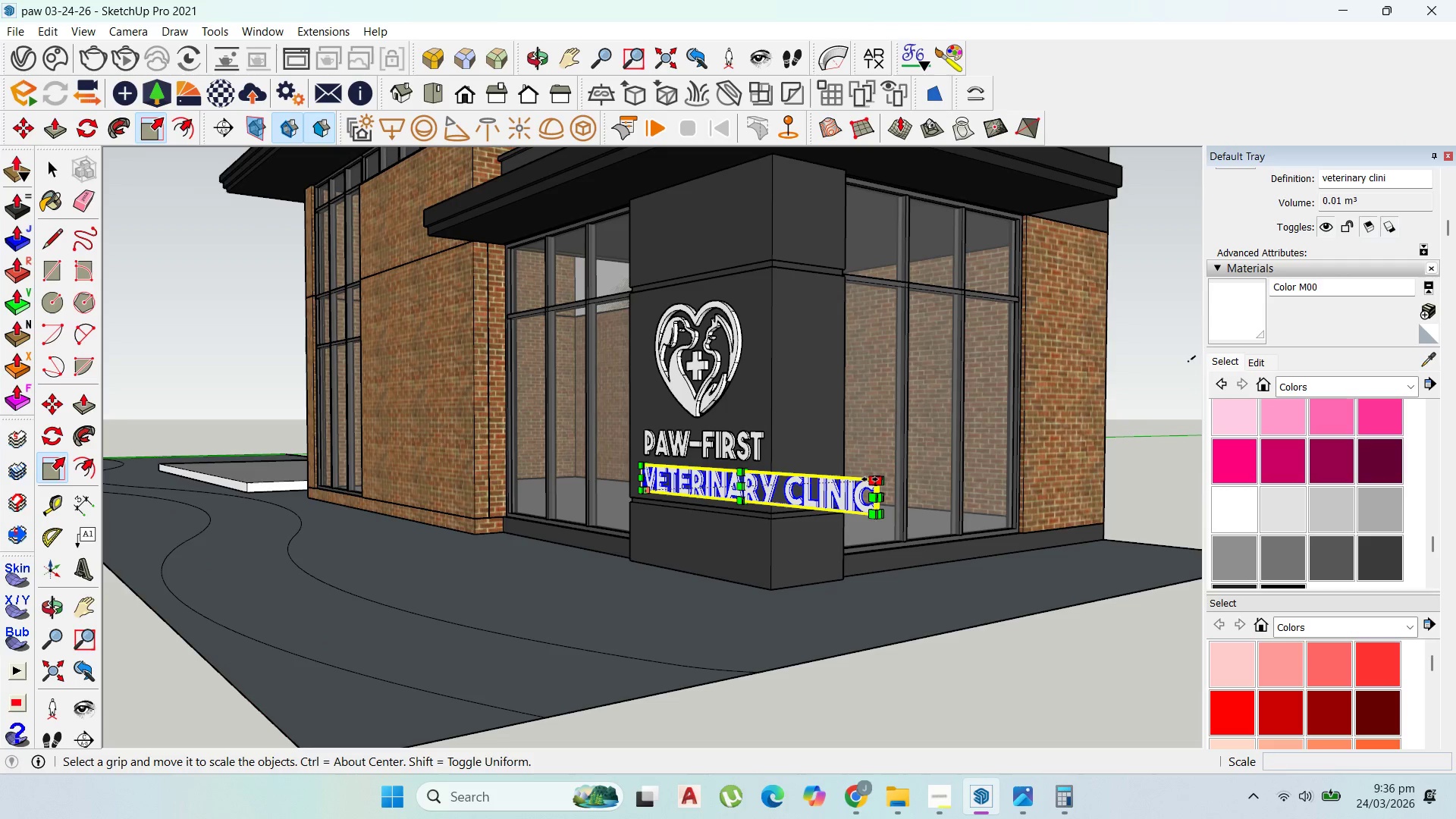 
left_click_drag(start_coordinate=[870, 479], to_coordinate=[758, 473])
 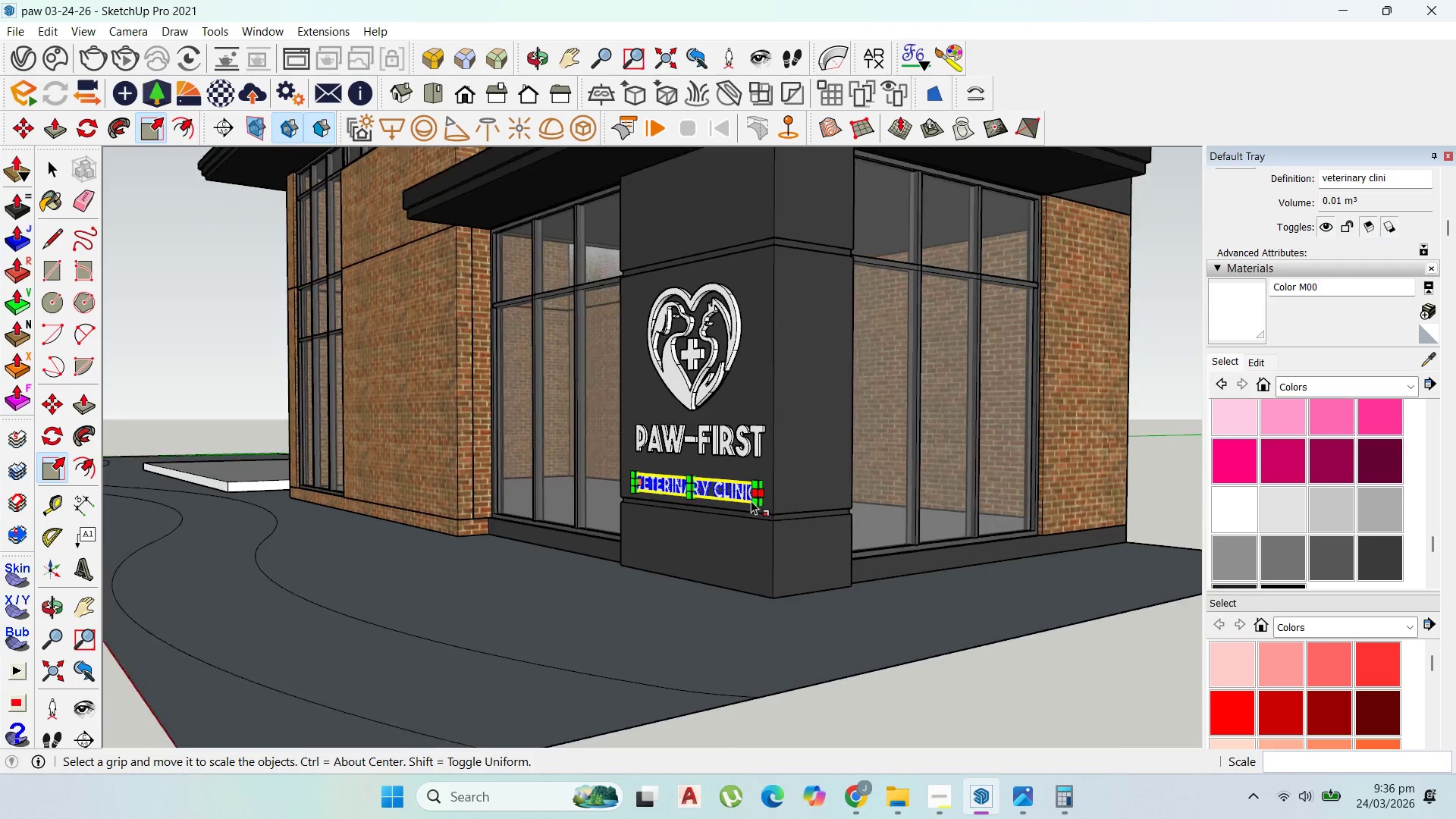 
scroll: coordinate [752, 507], scroll_direction: up, amount: 9.0
 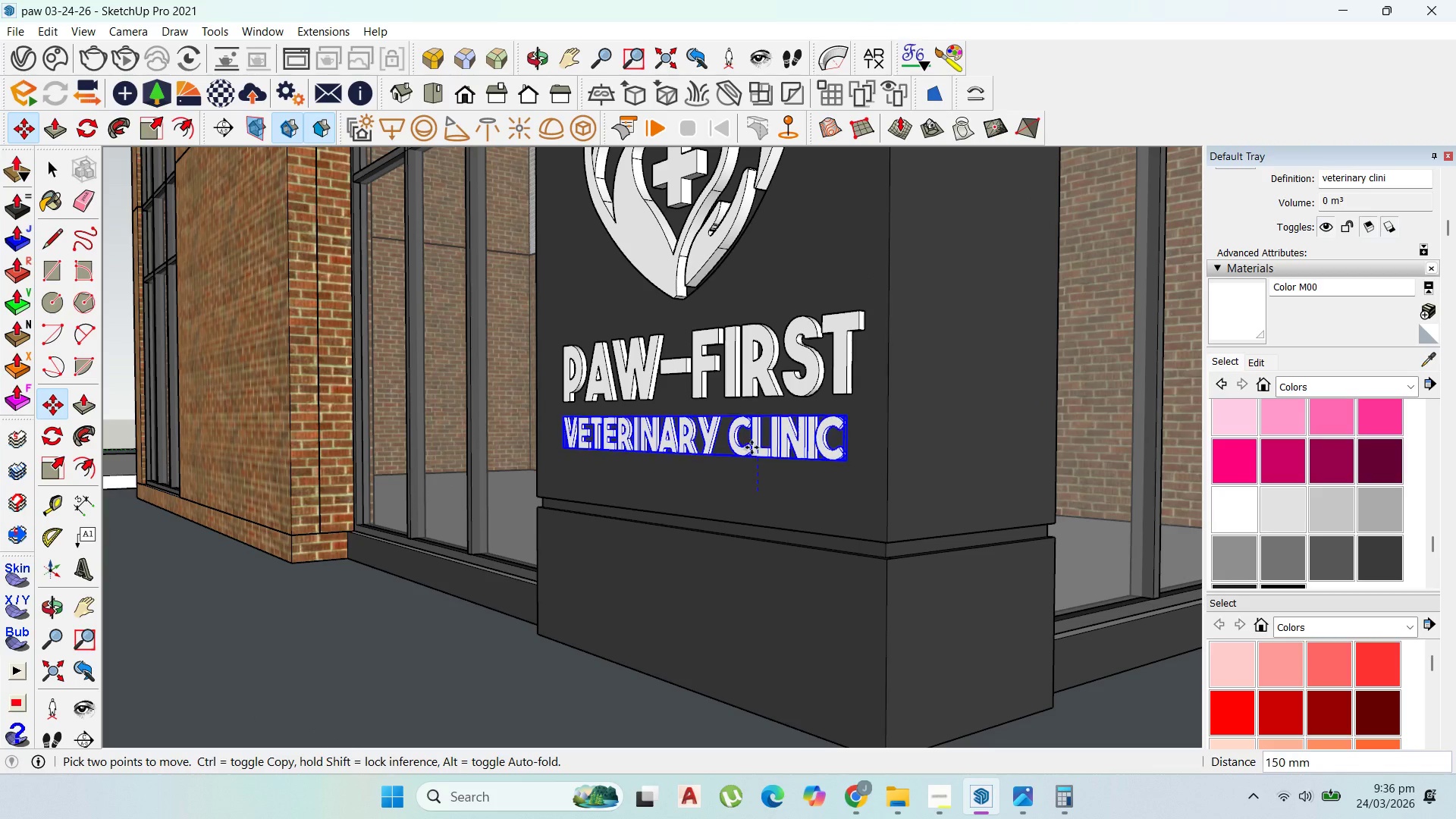 
left_click([752, 447])
 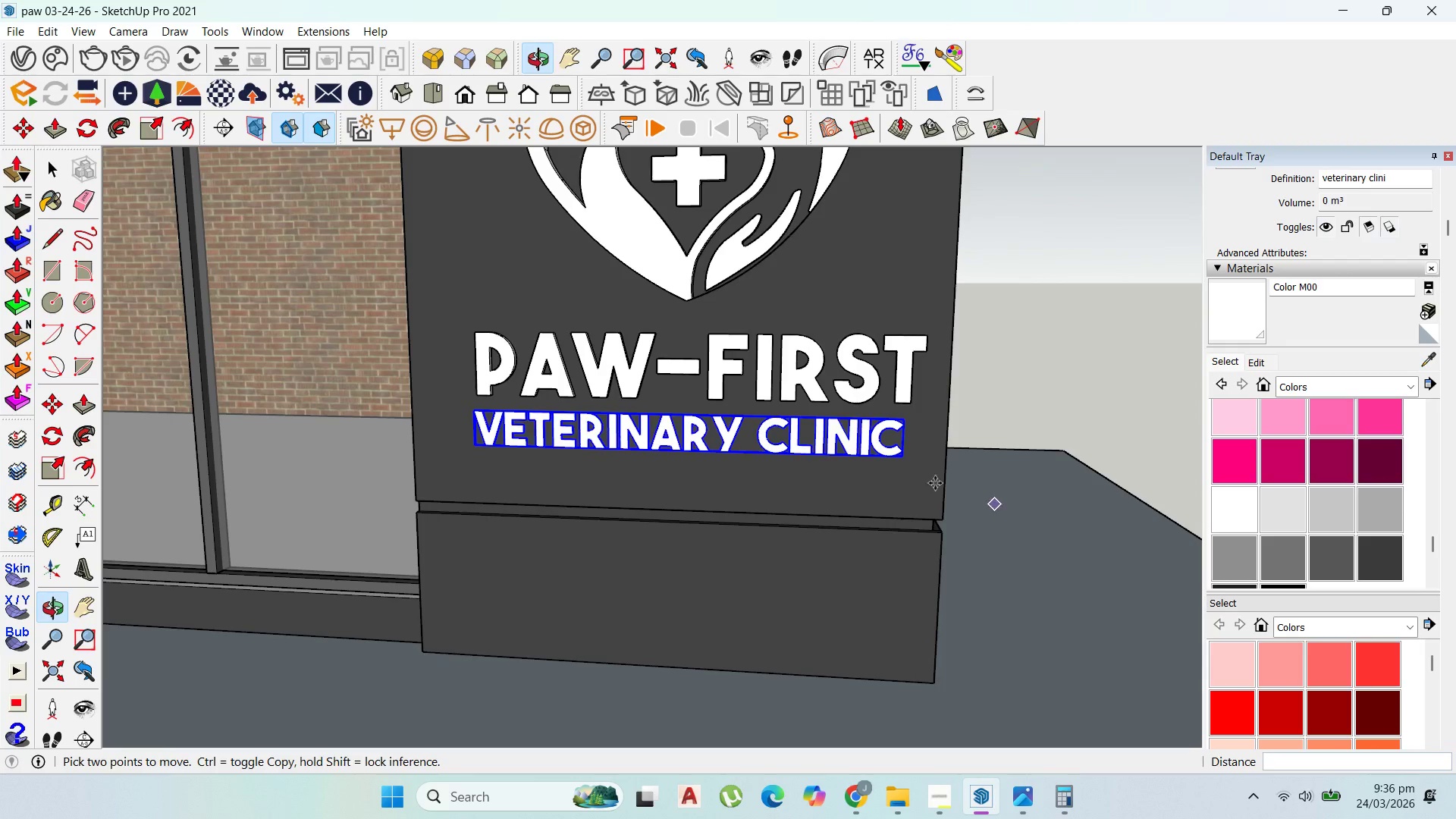 
scroll: coordinate [911, 476], scroll_direction: down, amount: 1.0
 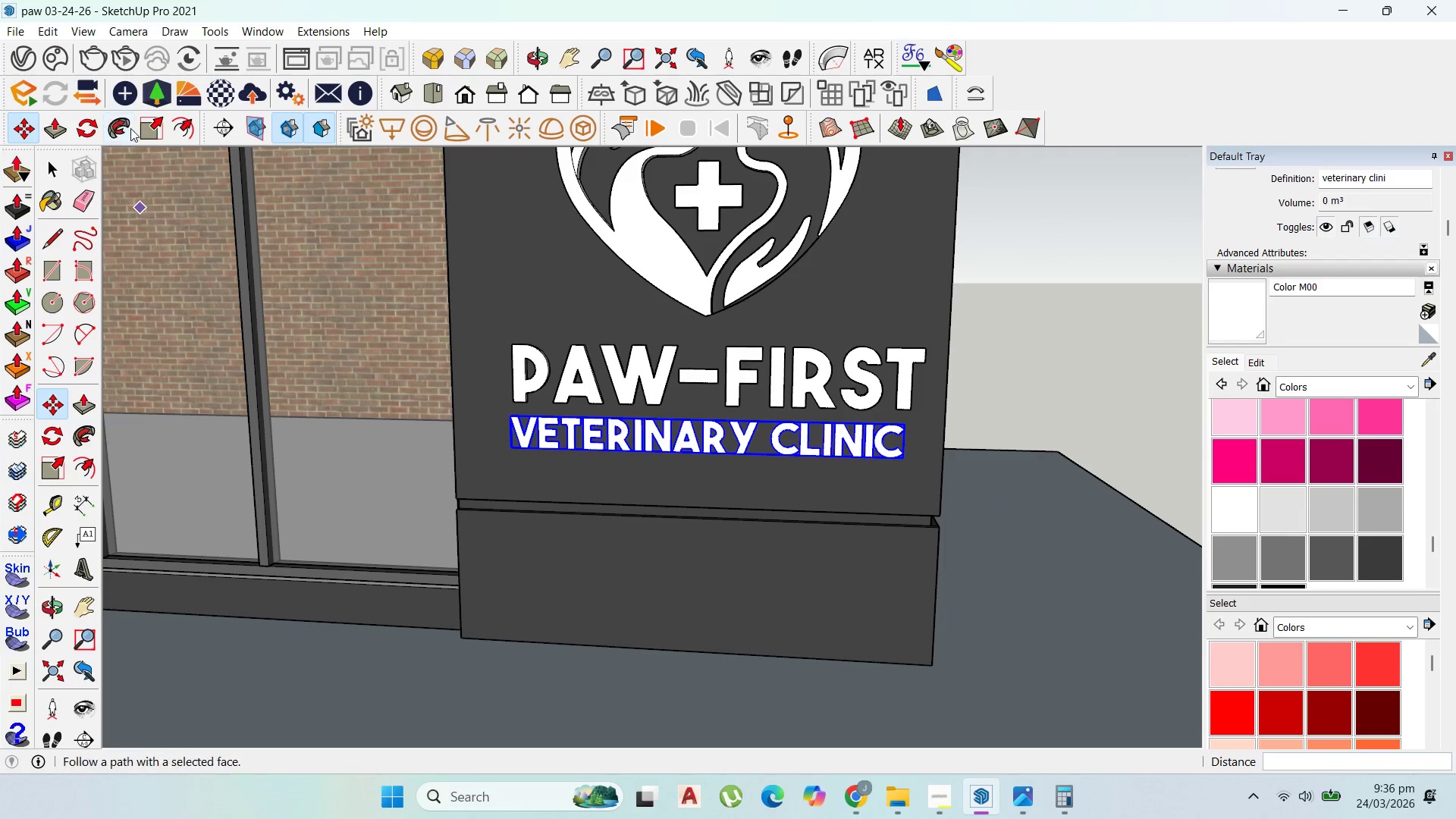 
left_click_drag(start_coordinate=[145, 128], to_coordinate=[153, 128])
 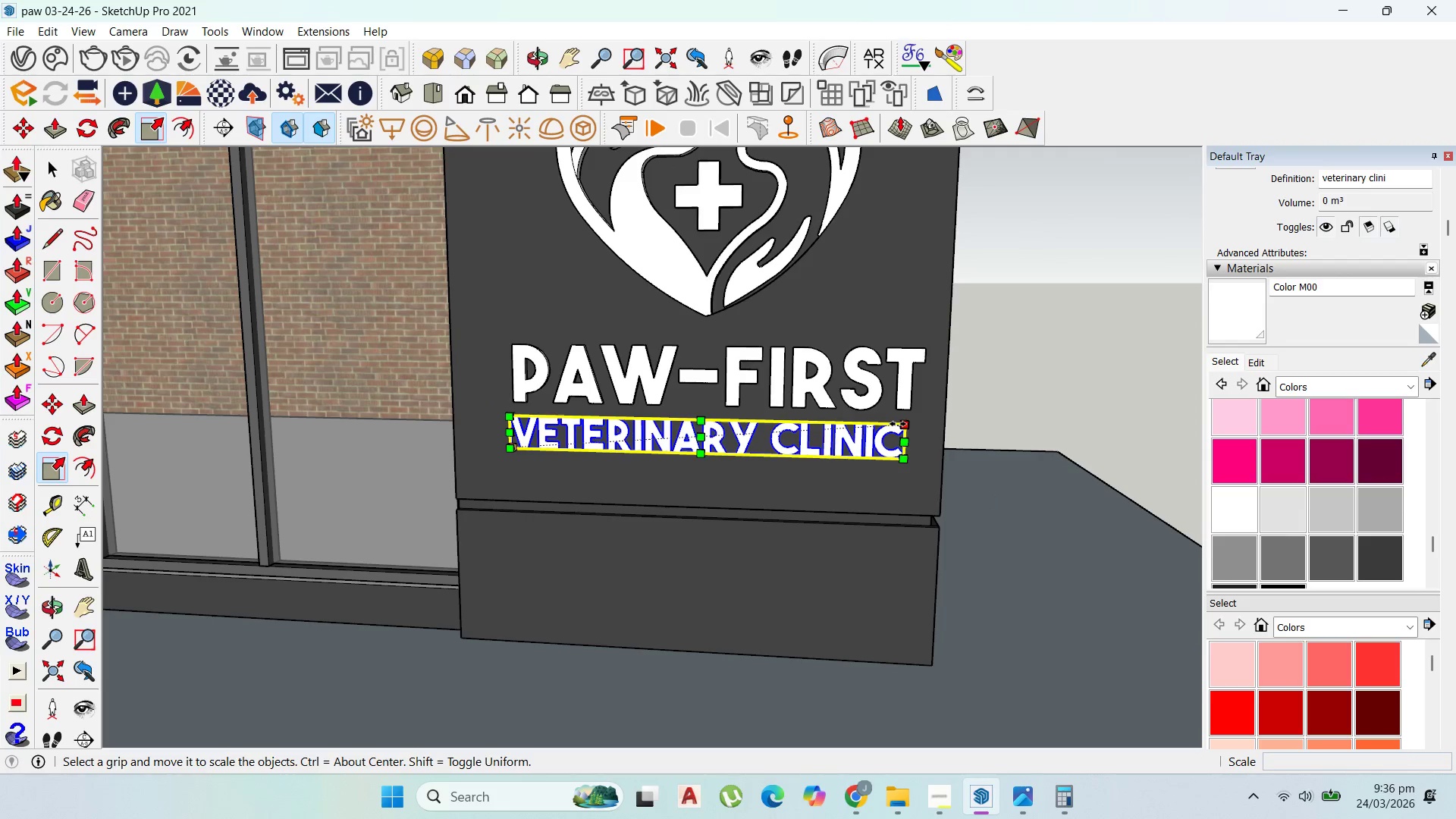 
left_click_drag(start_coordinate=[900, 424], to_coordinate=[923, 416])
 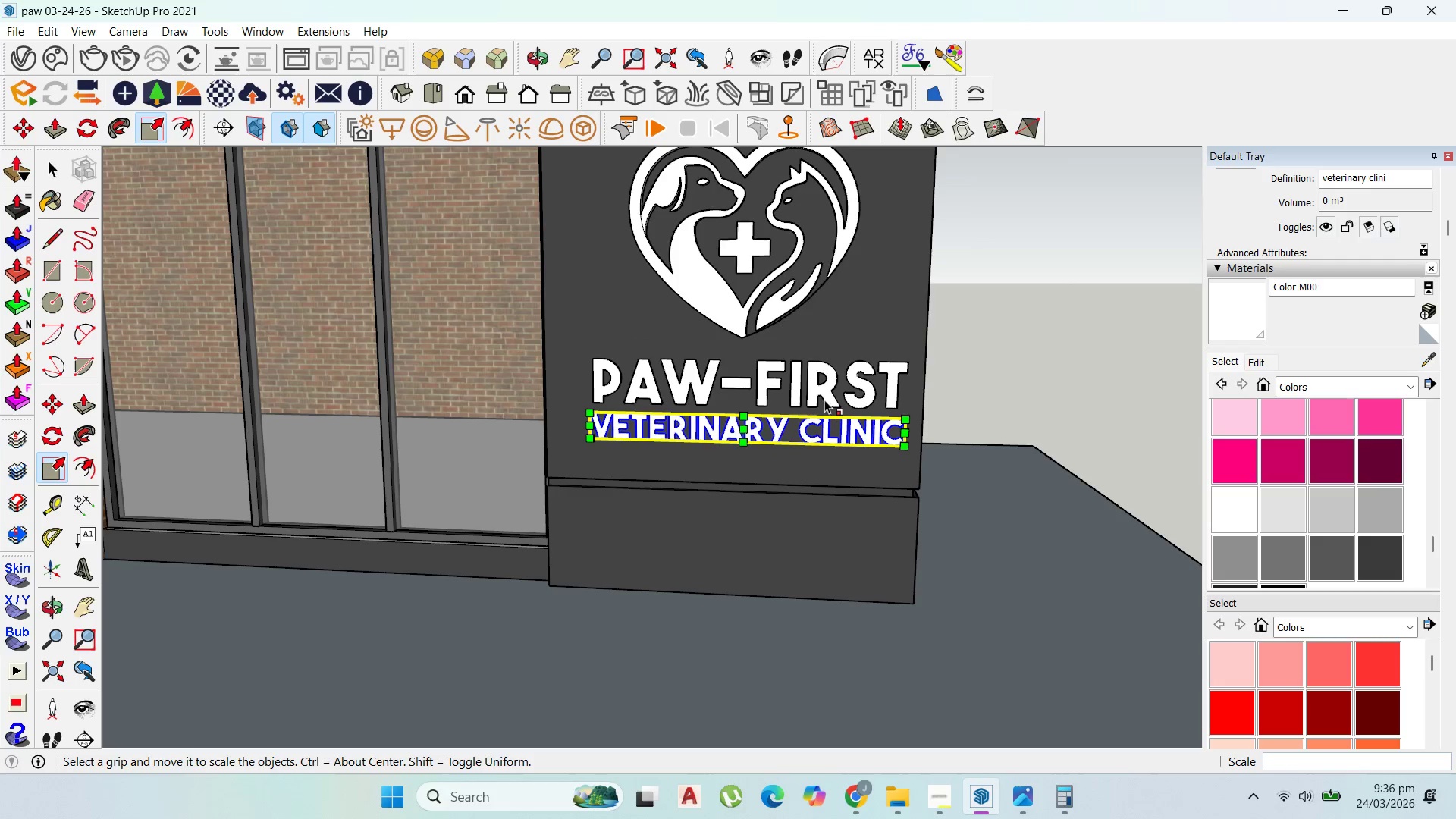 
scroll: coordinate [847, 403], scroll_direction: down, amount: 3.0
 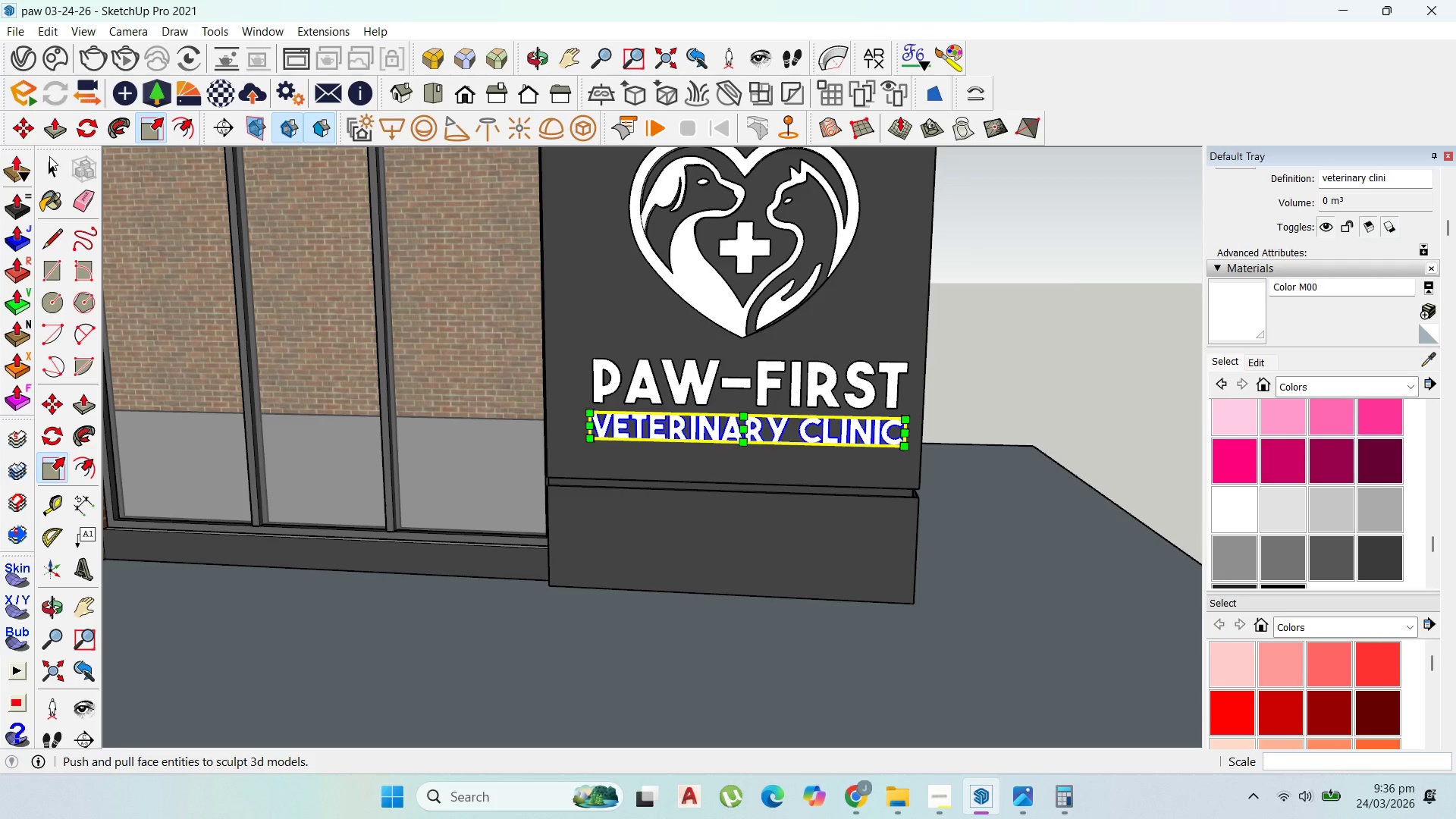 
left_click_drag(start_coordinate=[52, 159], to_coordinate=[55, 159])
 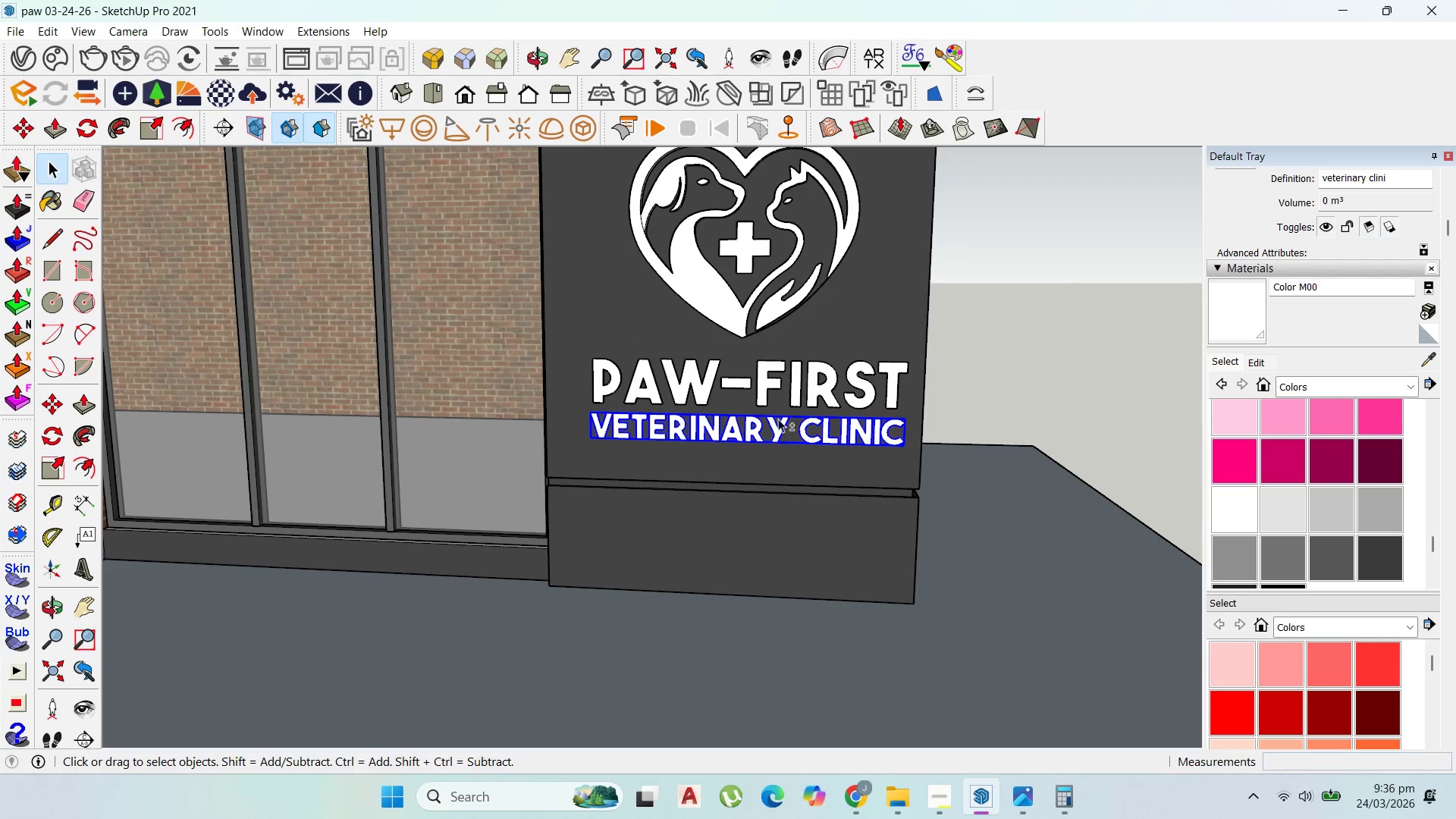 
hold_key(key=ShiftLeft, duration=1.23)
left_click([861, 398])
 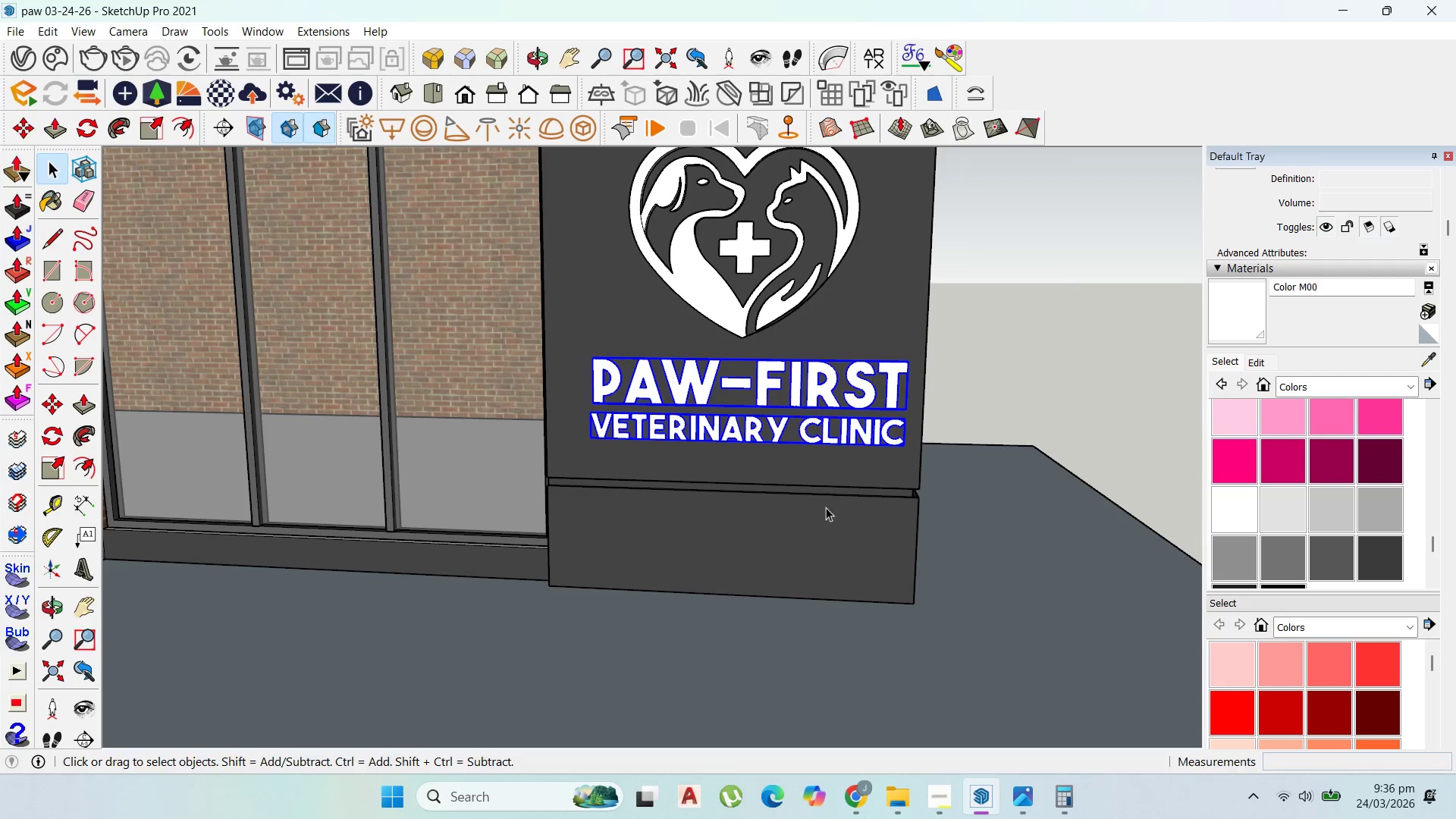 
key(M)
 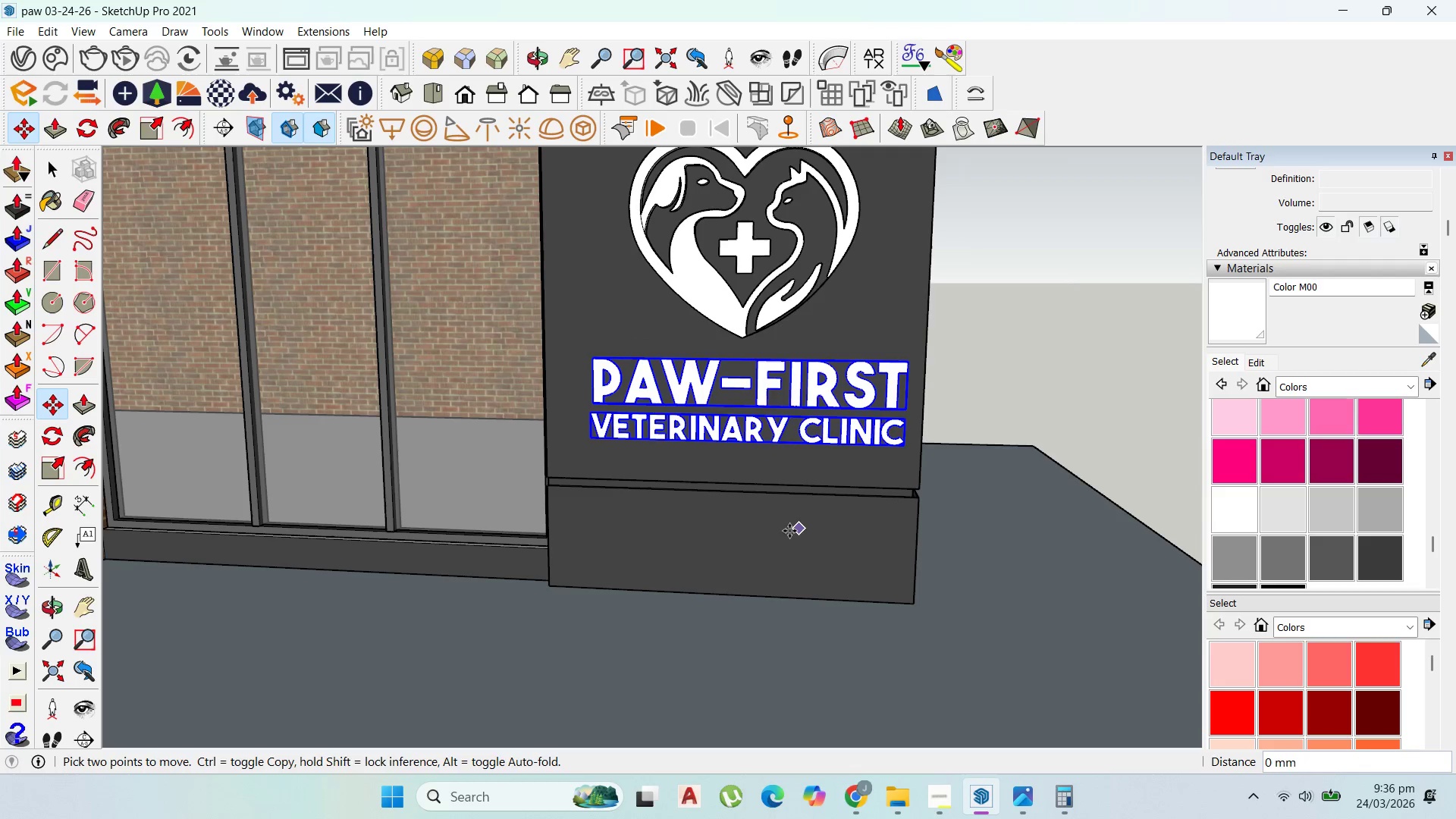 
left_click([789, 531])
 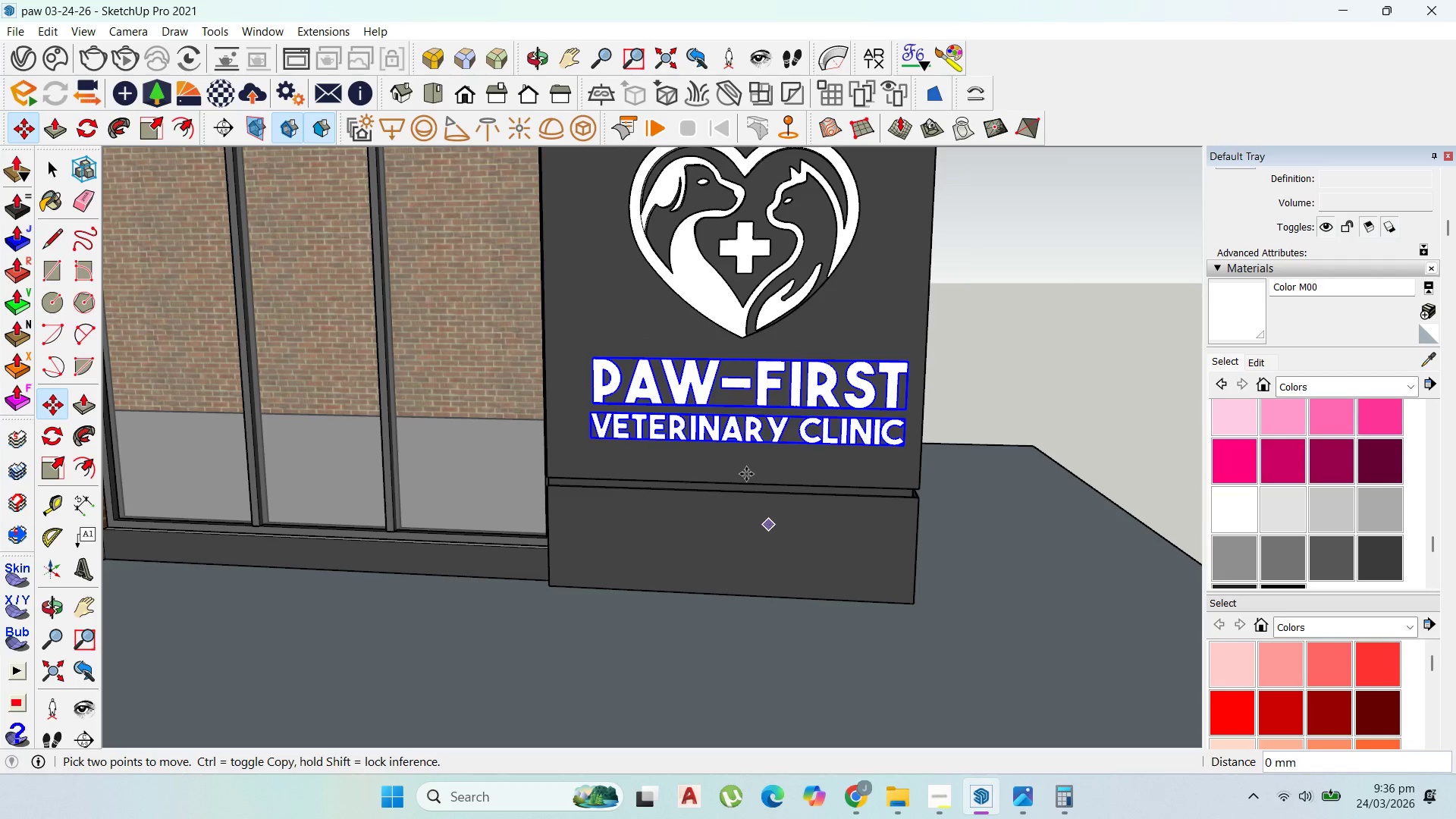 
scroll: coordinate [745, 472], scroll_direction: up, amount: 2.0
 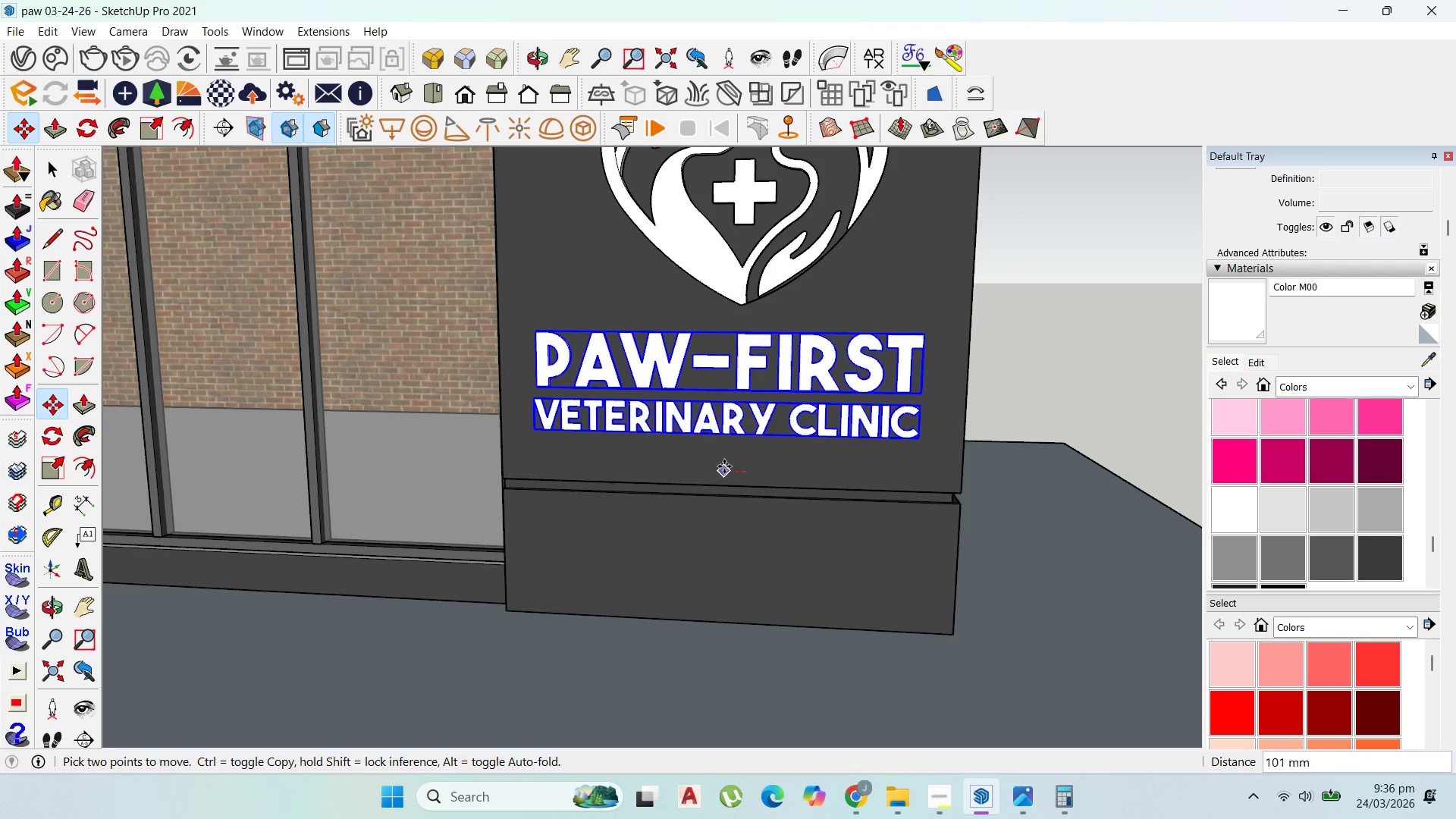 
left_click([723, 466])
 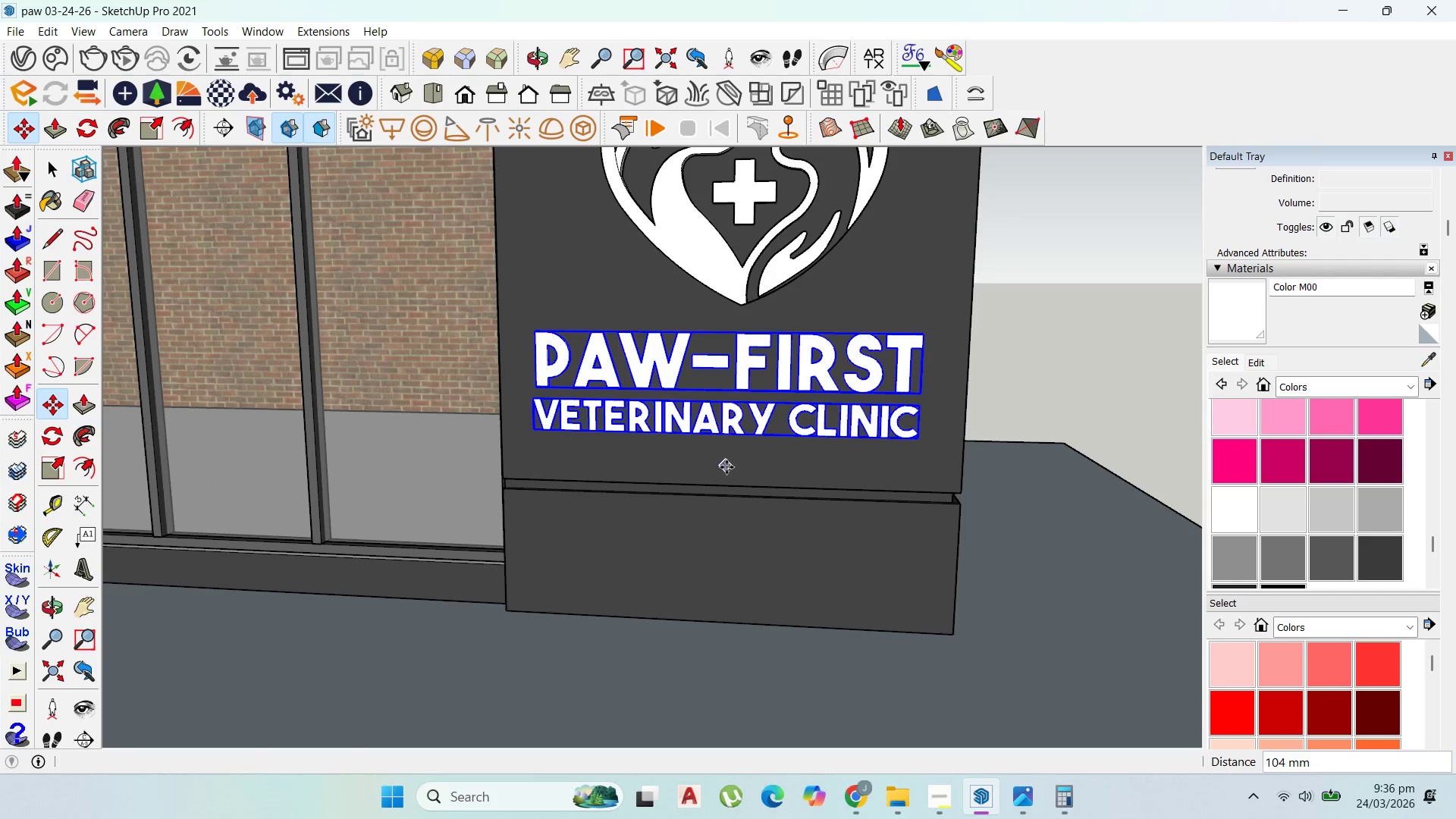 
scroll: coordinate [733, 478], scroll_direction: down, amount: 8.0
 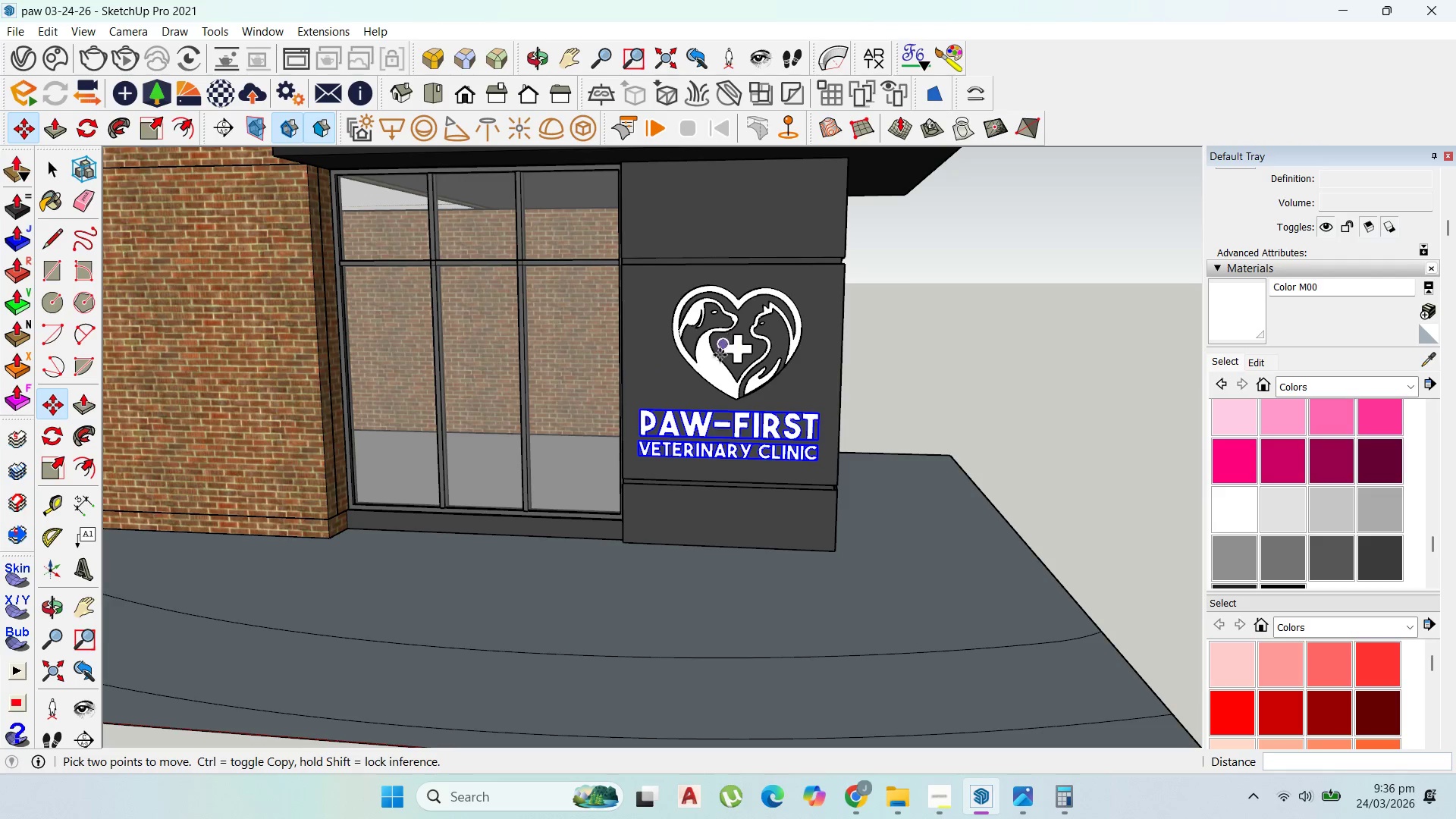 
key(Escape)
 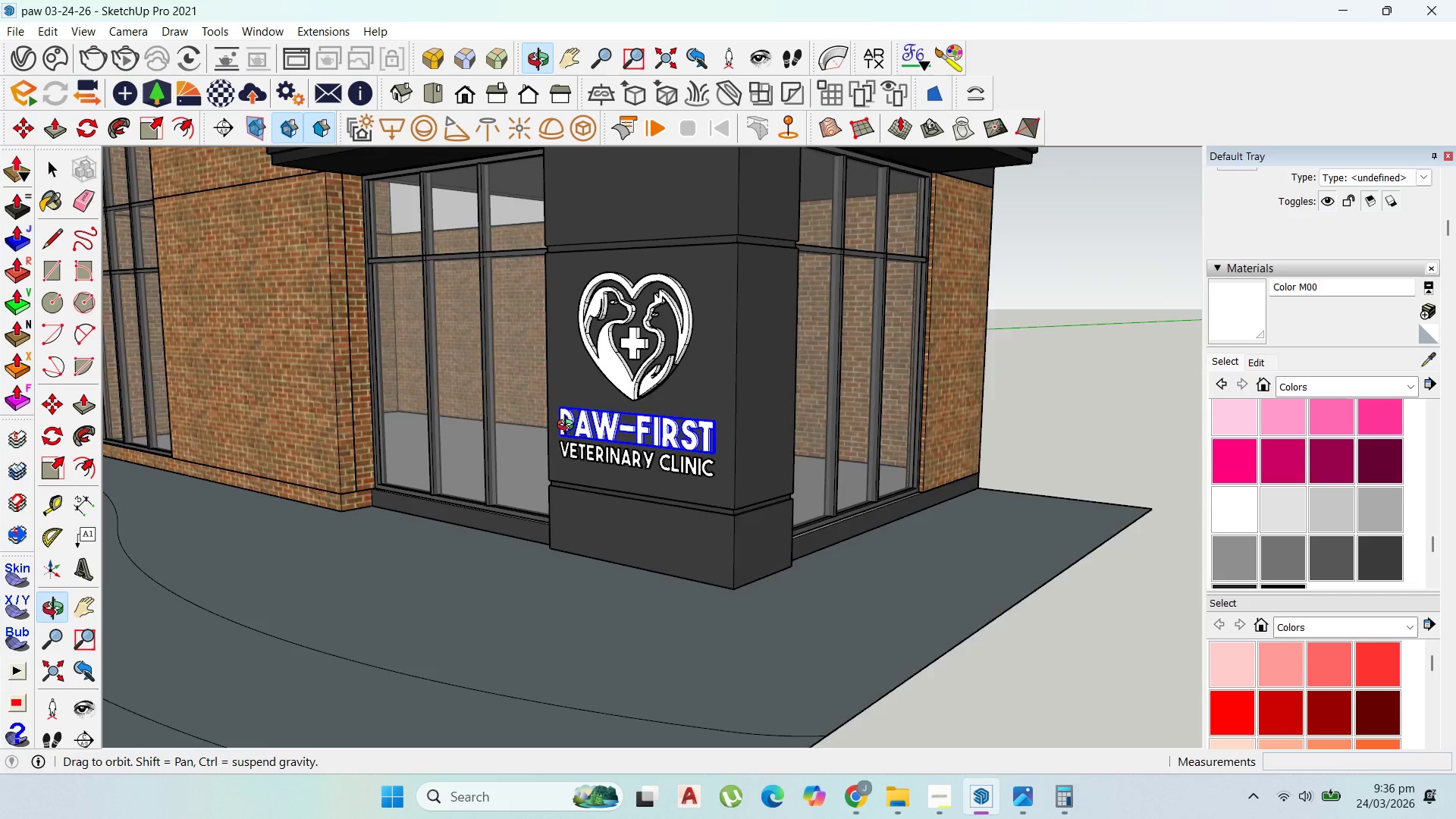 
scroll: coordinate [719, 359], scroll_direction: up, amount: 1.0
 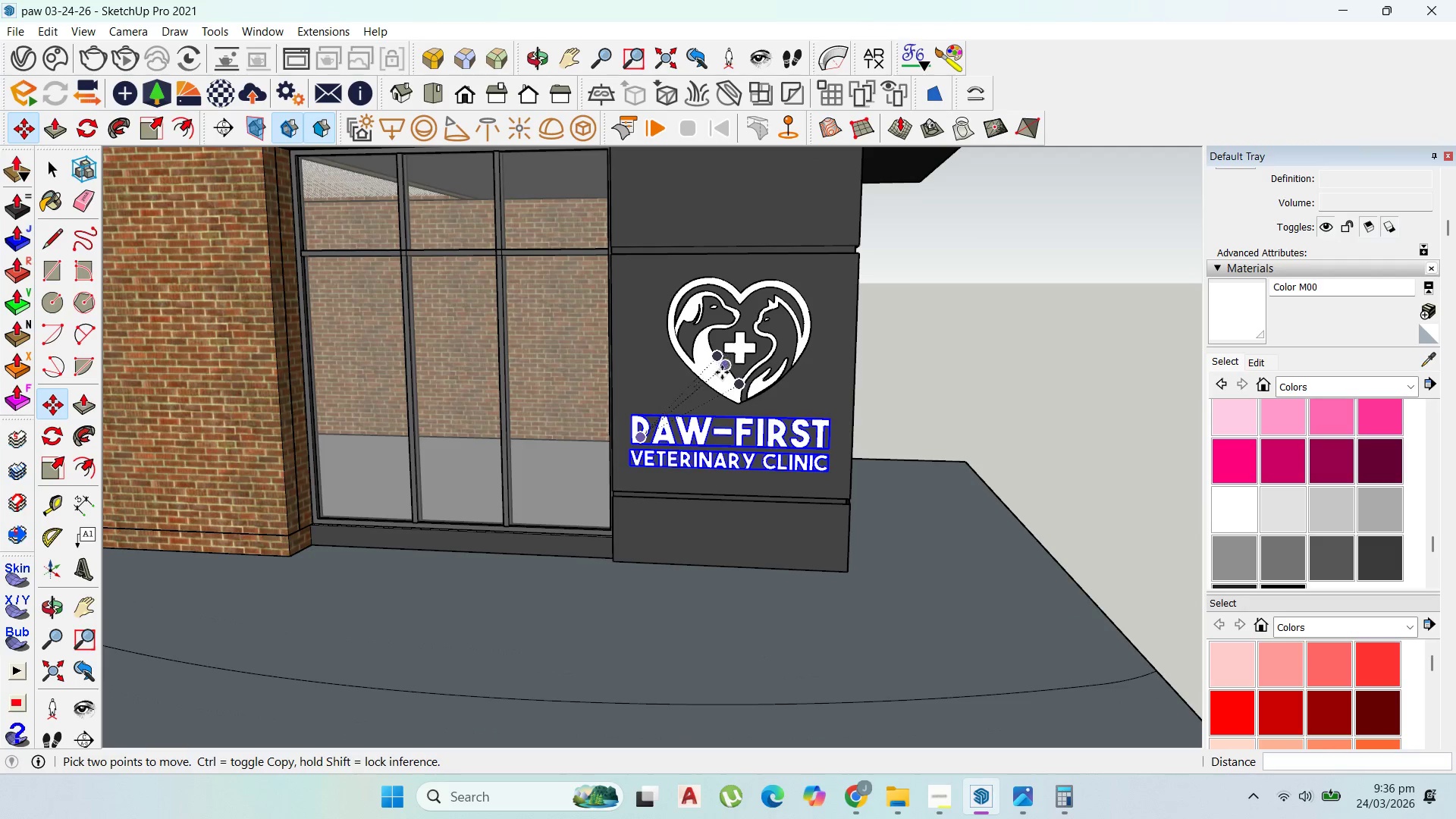 
scroll: coordinate [739, 470], scroll_direction: down, amount: 3.0
 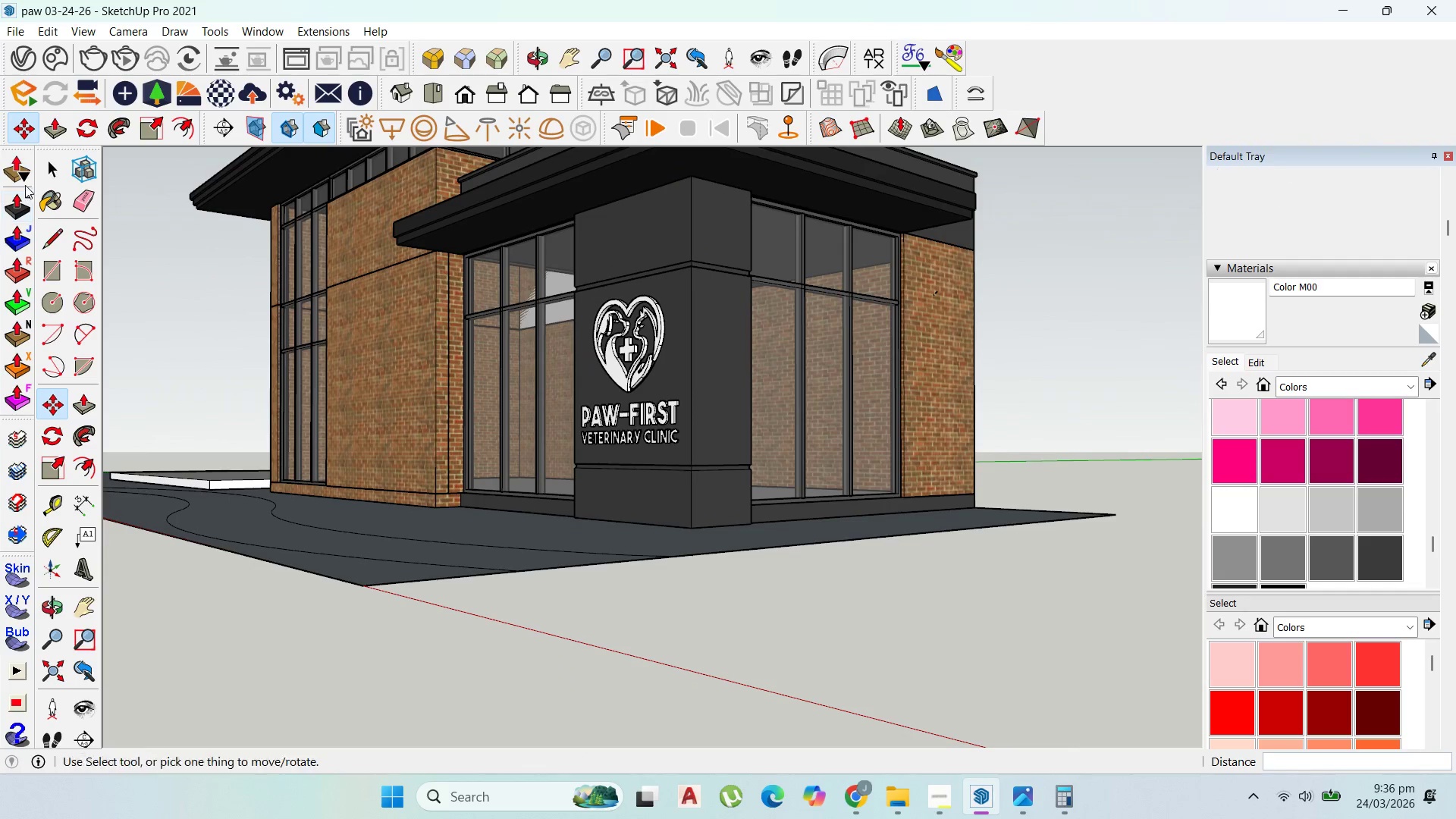 
left_click_drag(start_coordinate=[49, 172], to_coordinate=[67, 172])
 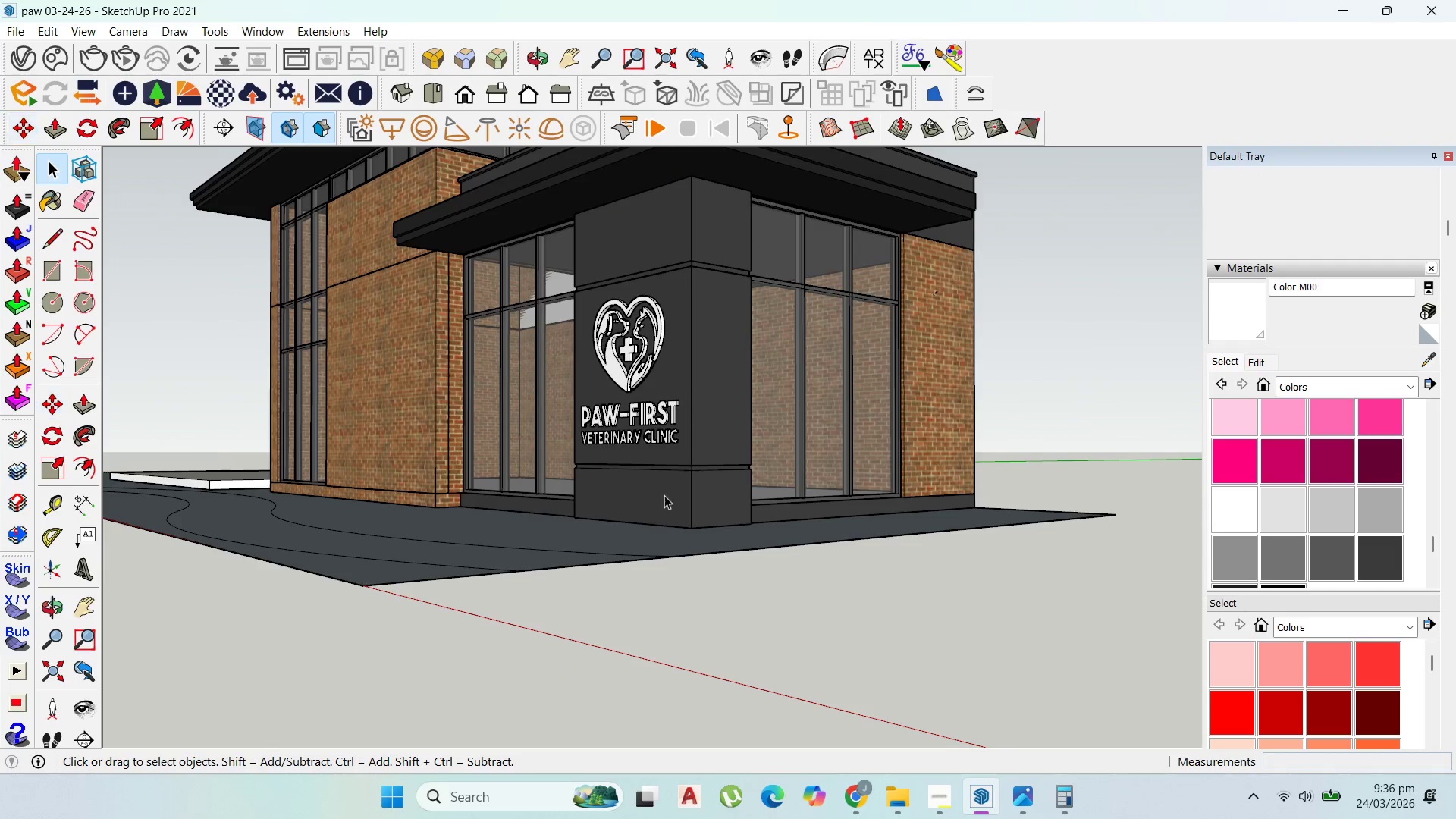 
left_click_drag(start_coordinate=[789, 619], to_coordinate=[767, 619])
 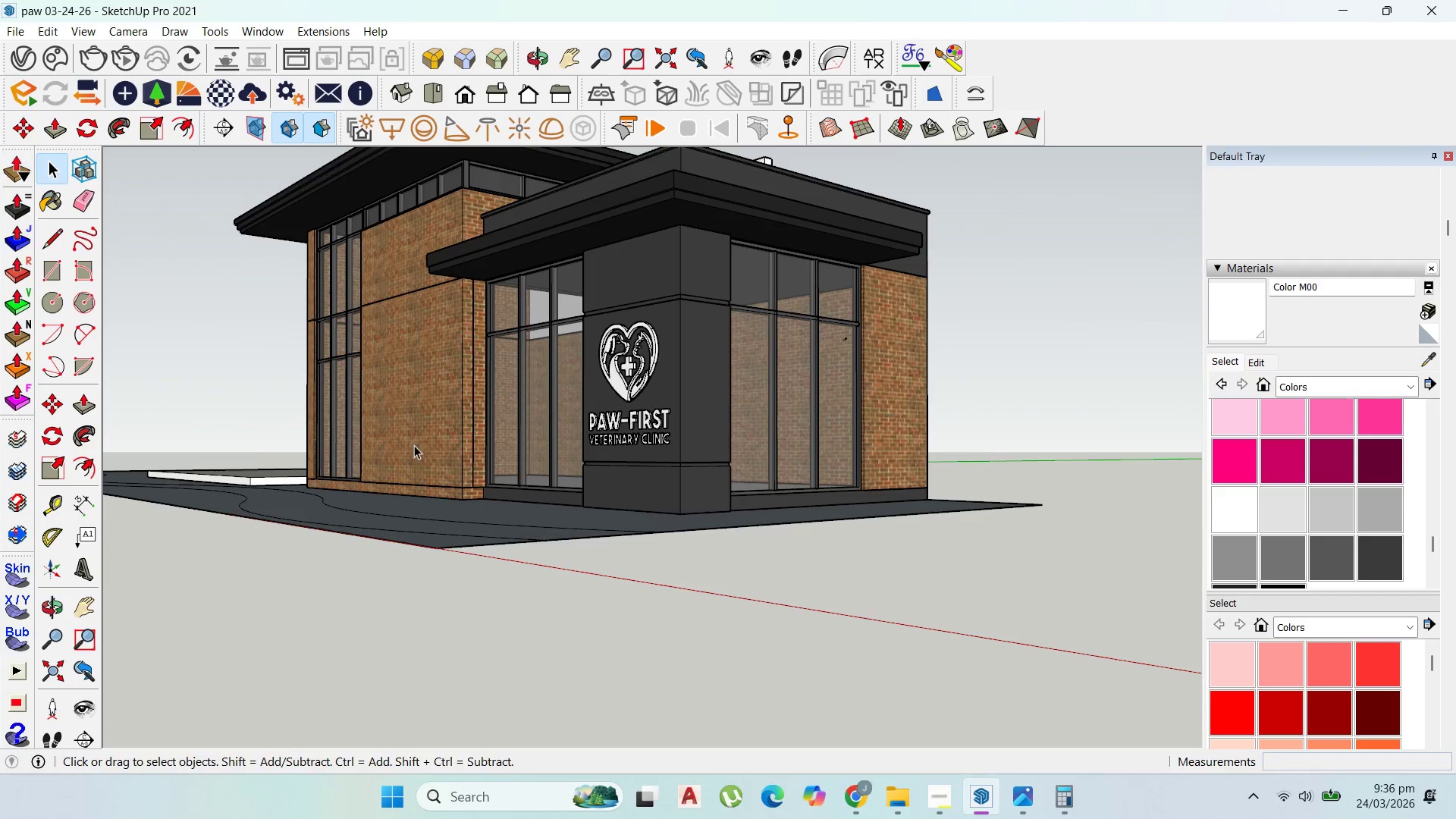 
scroll: coordinate [792, 618], scroll_direction: down, amount: 1.0
 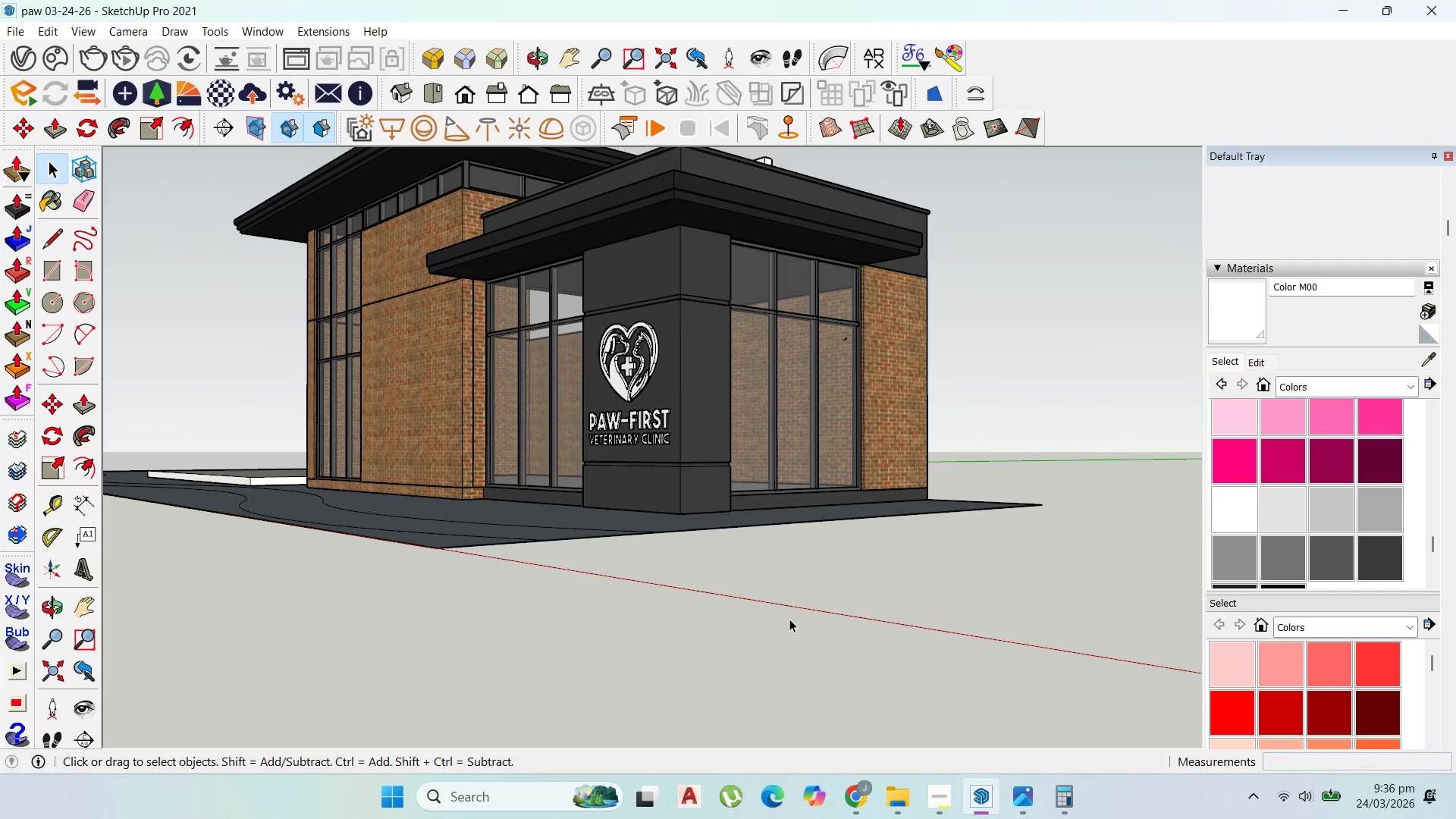 
scroll: coordinate [415, 440], scroll_direction: up, amount: 1.0
 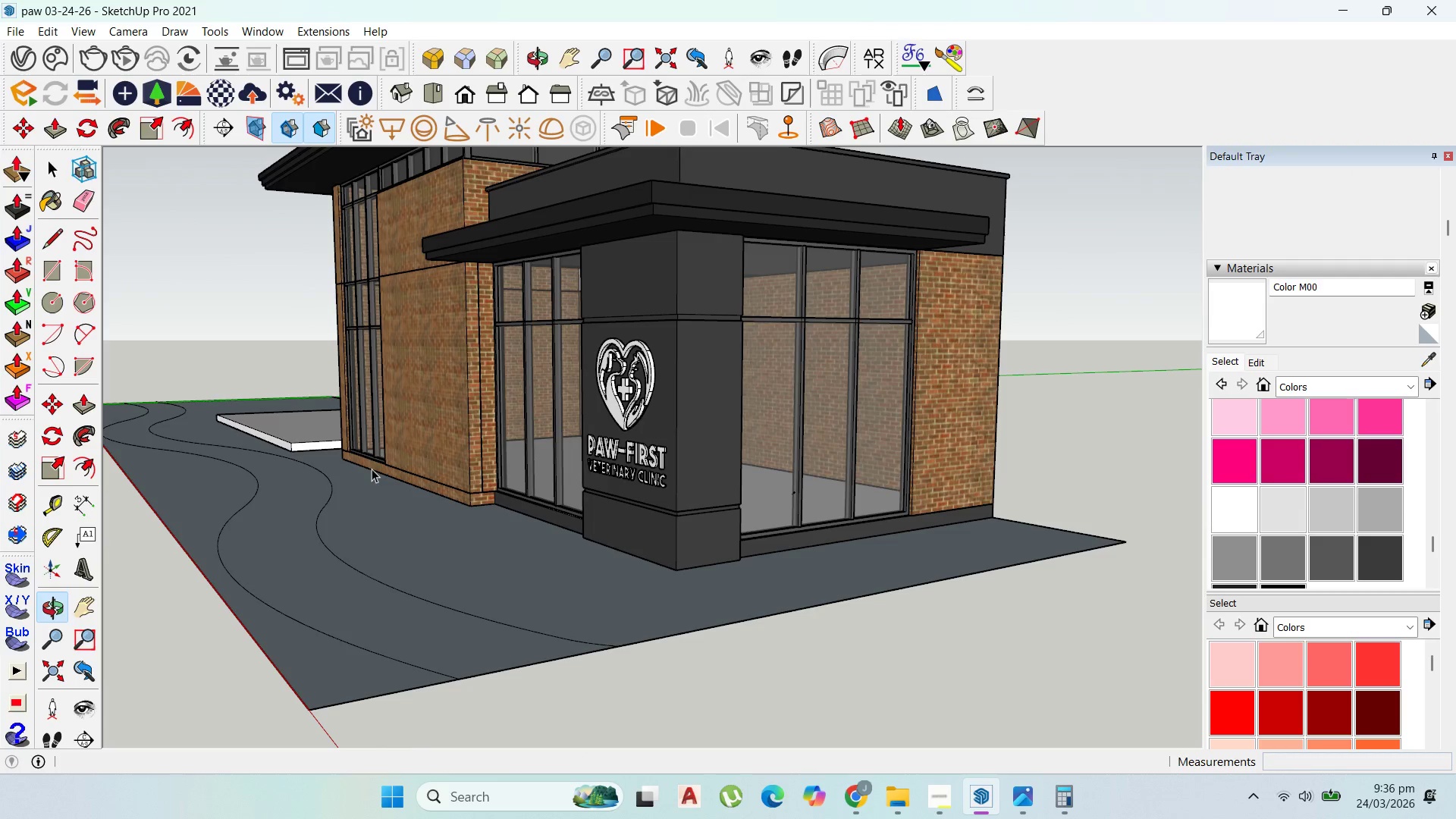 
scroll: coordinate [460, 460], scroll_direction: down, amount: 3.0
 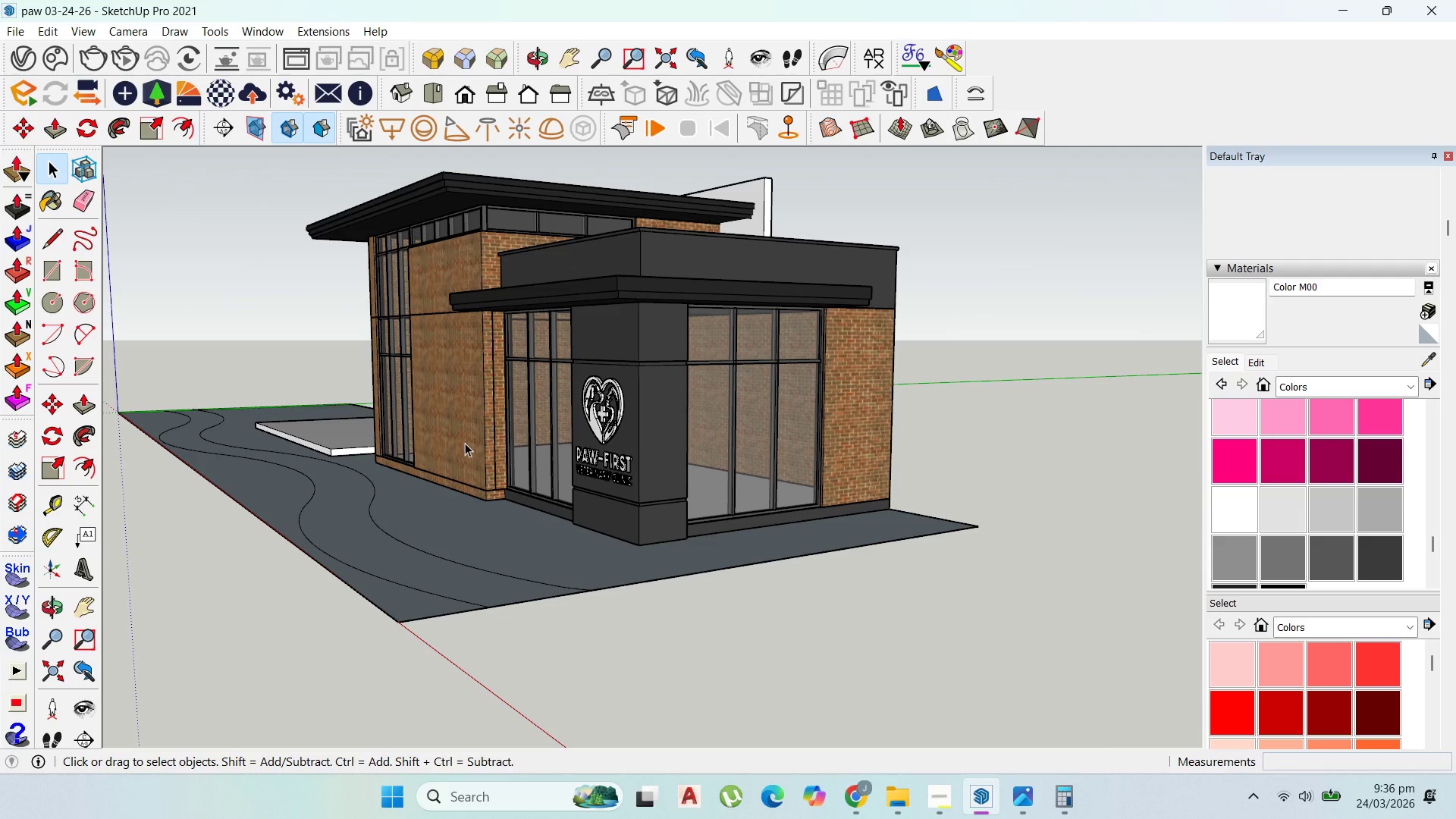 
scroll: coordinate [518, 544], scroll_direction: up, amount: 6.0
 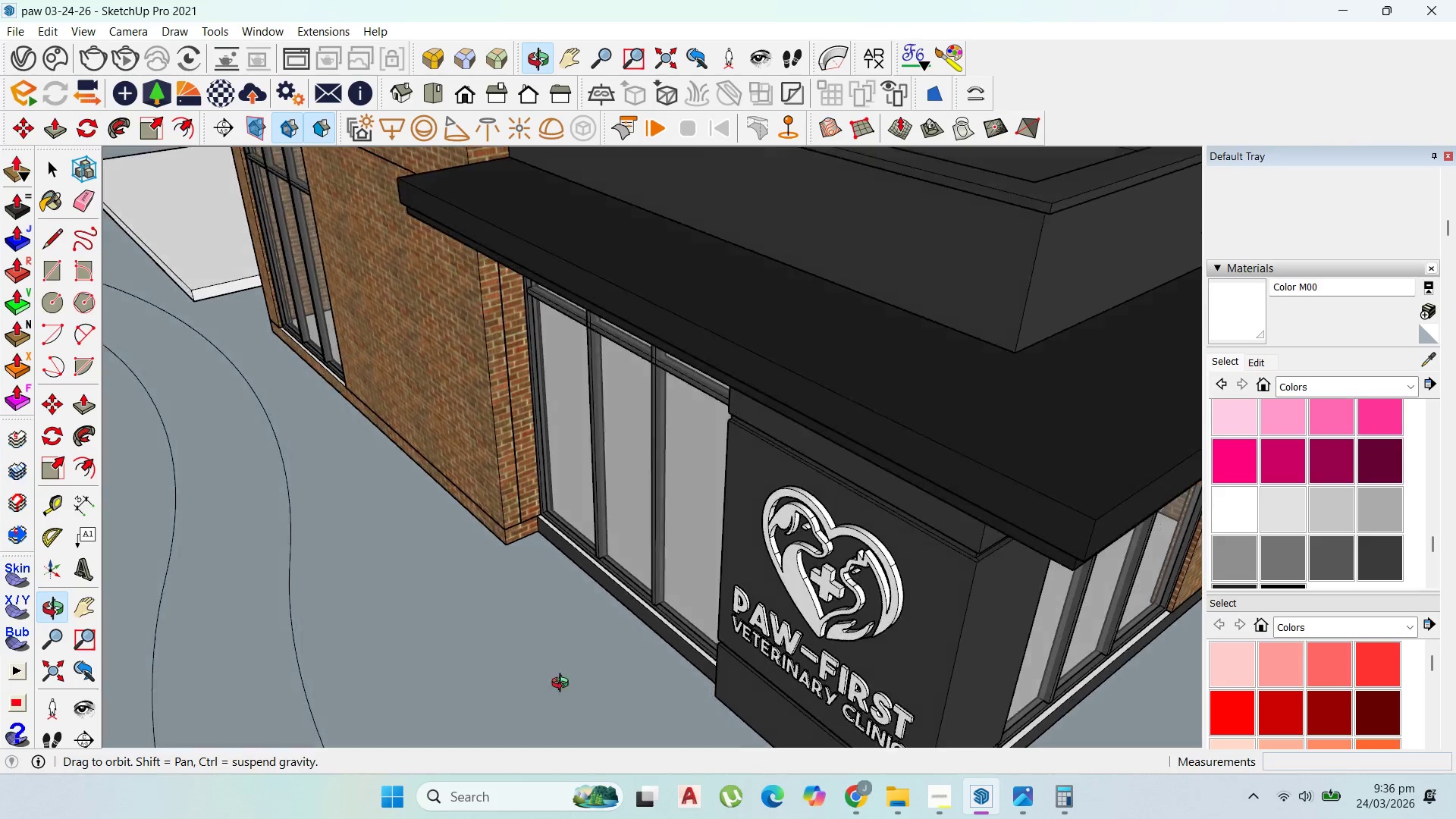 
scroll: coordinate [577, 626], scroll_direction: down, amount: 1.0
 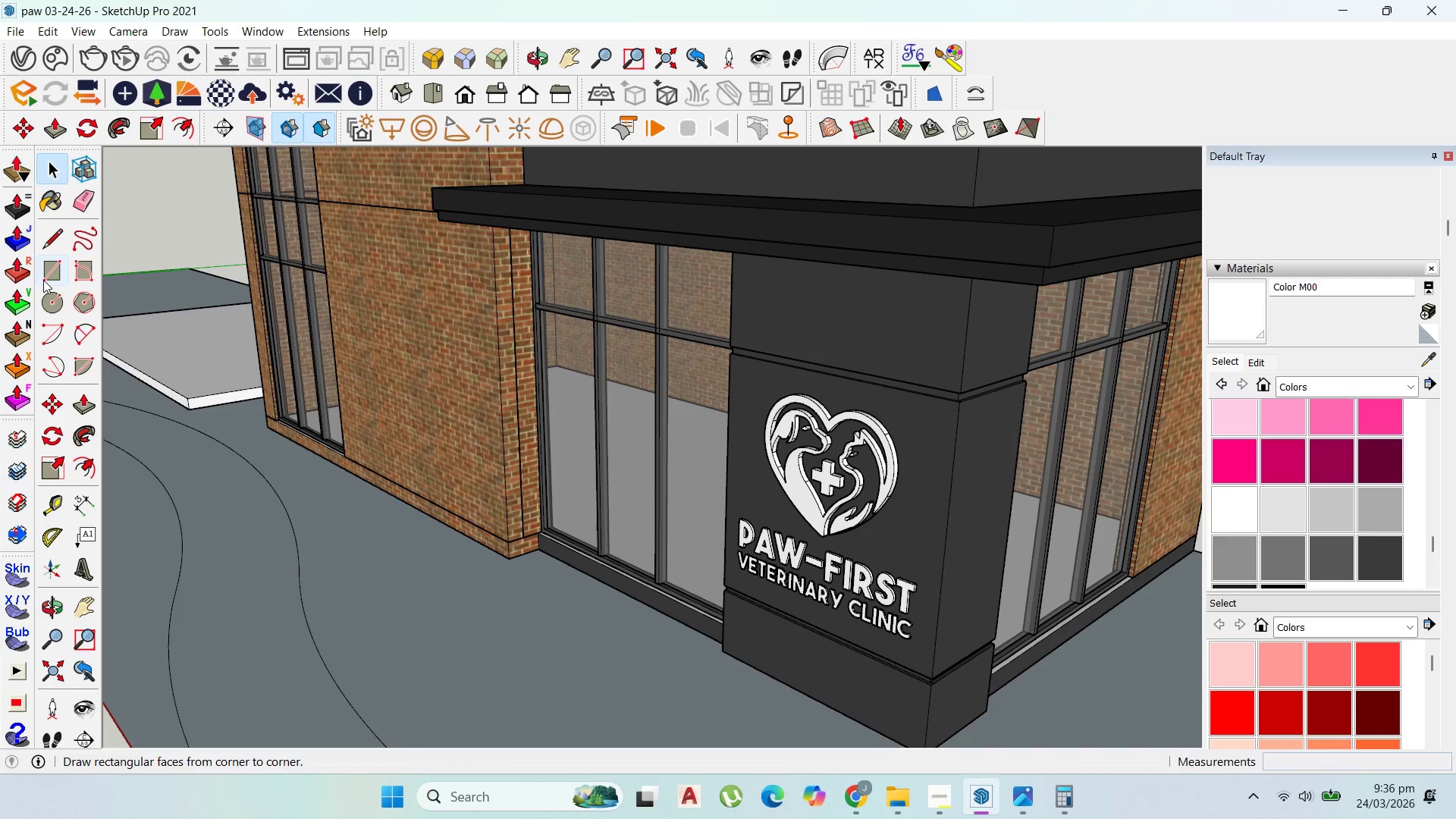 
left_click_drag(start_coordinate=[46, 274], to_coordinate=[61, 274])
 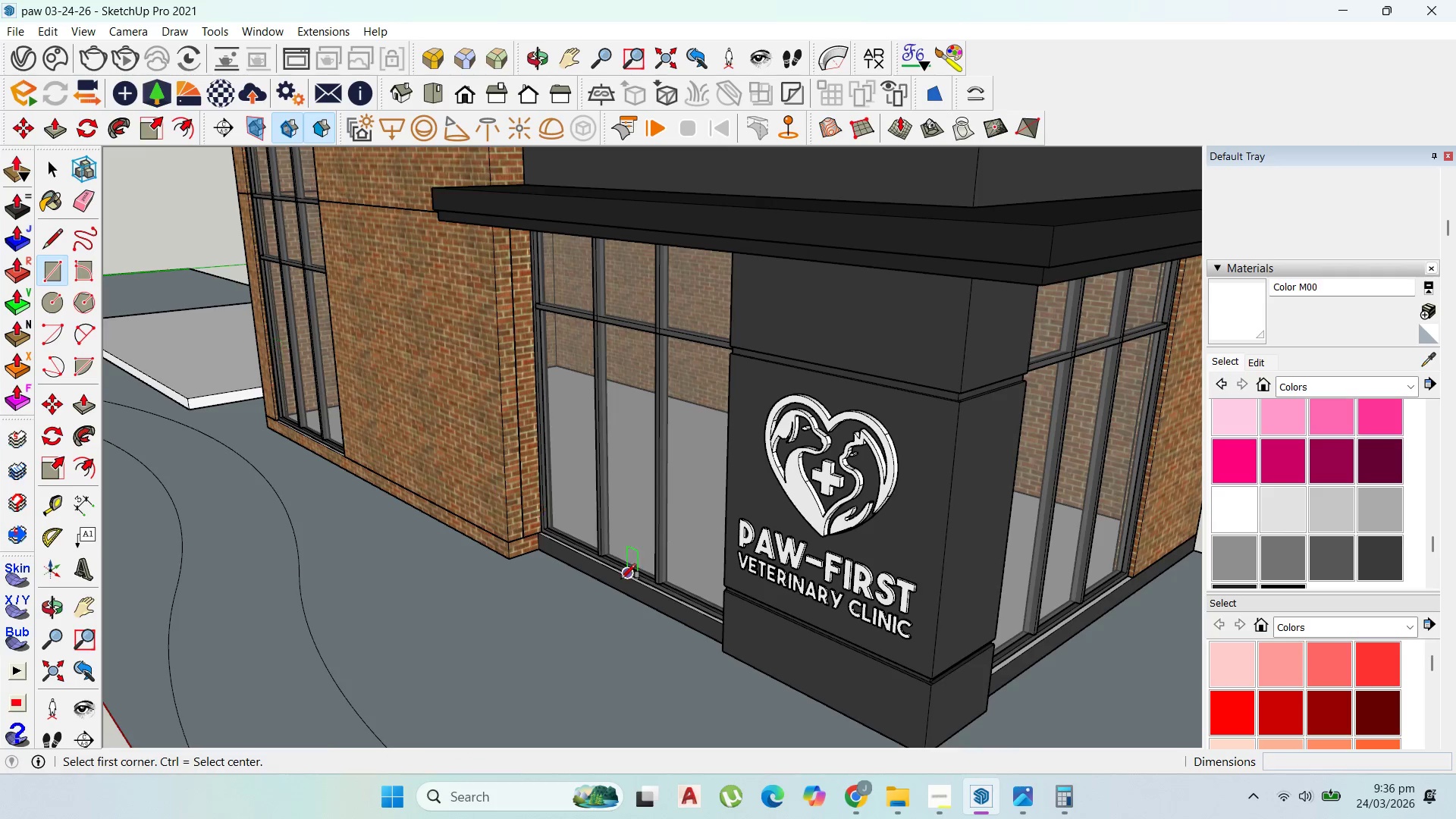 
scroll: coordinate [531, 592], scroll_direction: up, amount: 6.0
 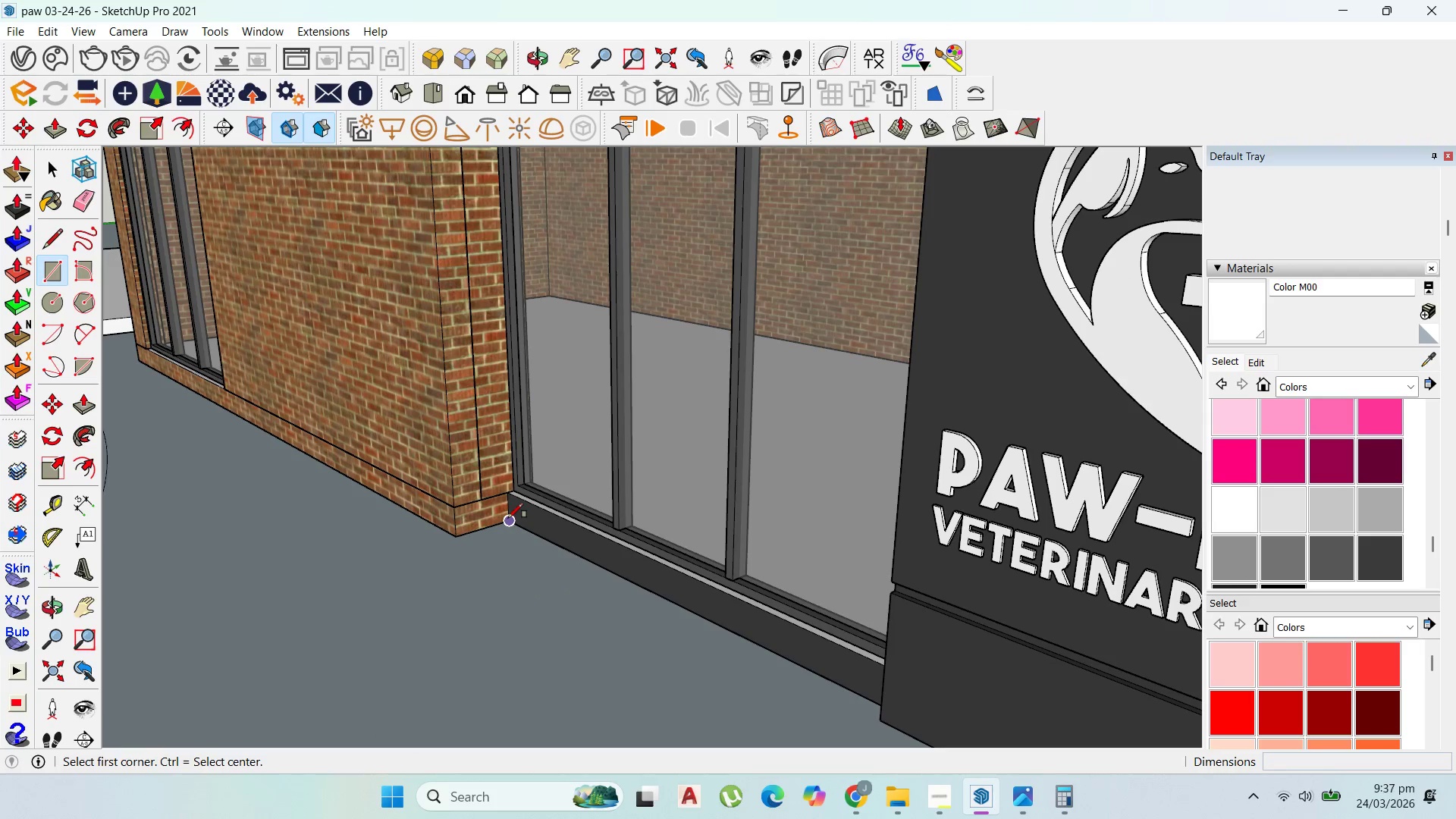 
left_click([507, 517])
 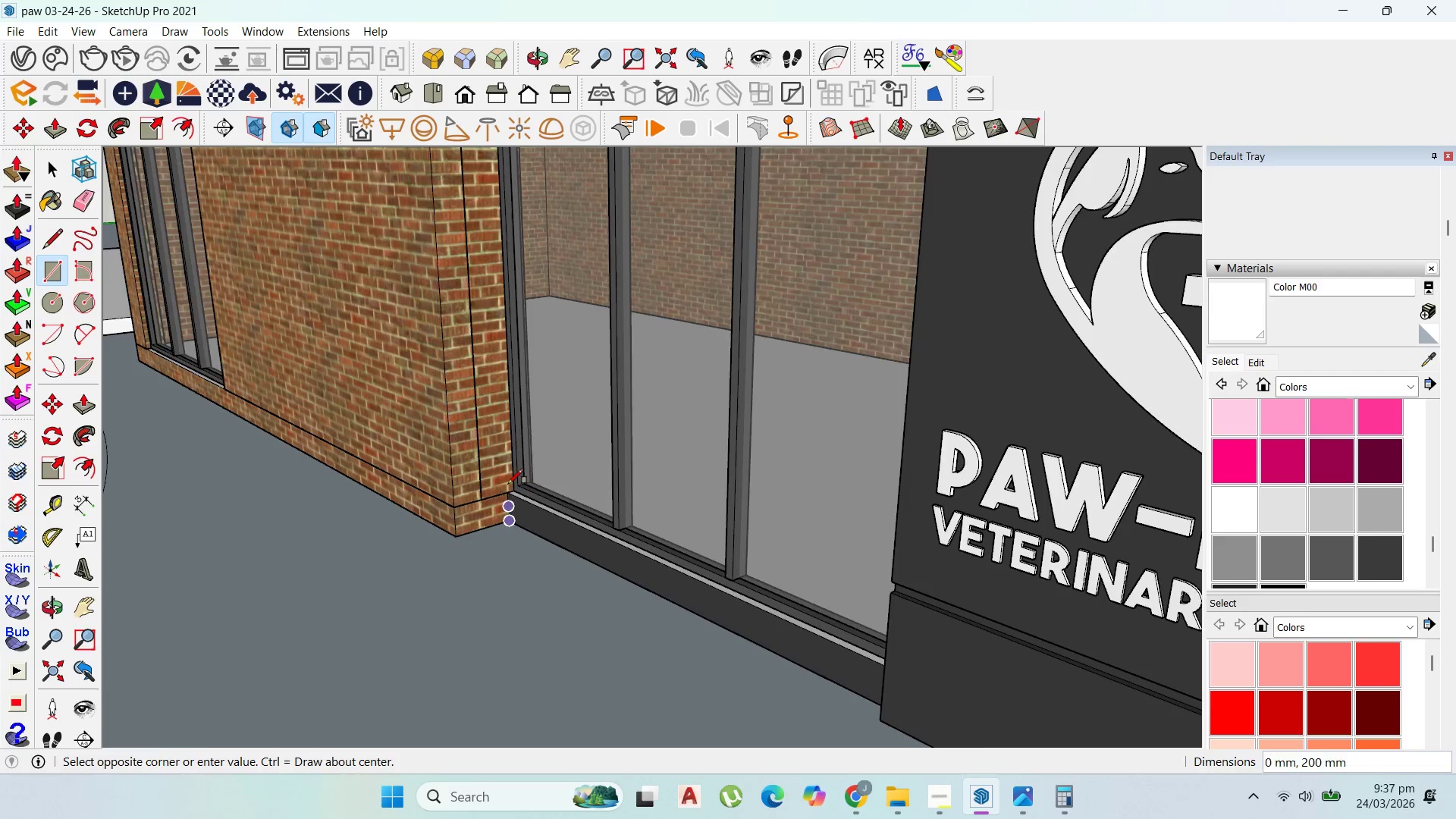 
scroll: coordinate [651, 524], scroll_direction: down, amount: 9.0
 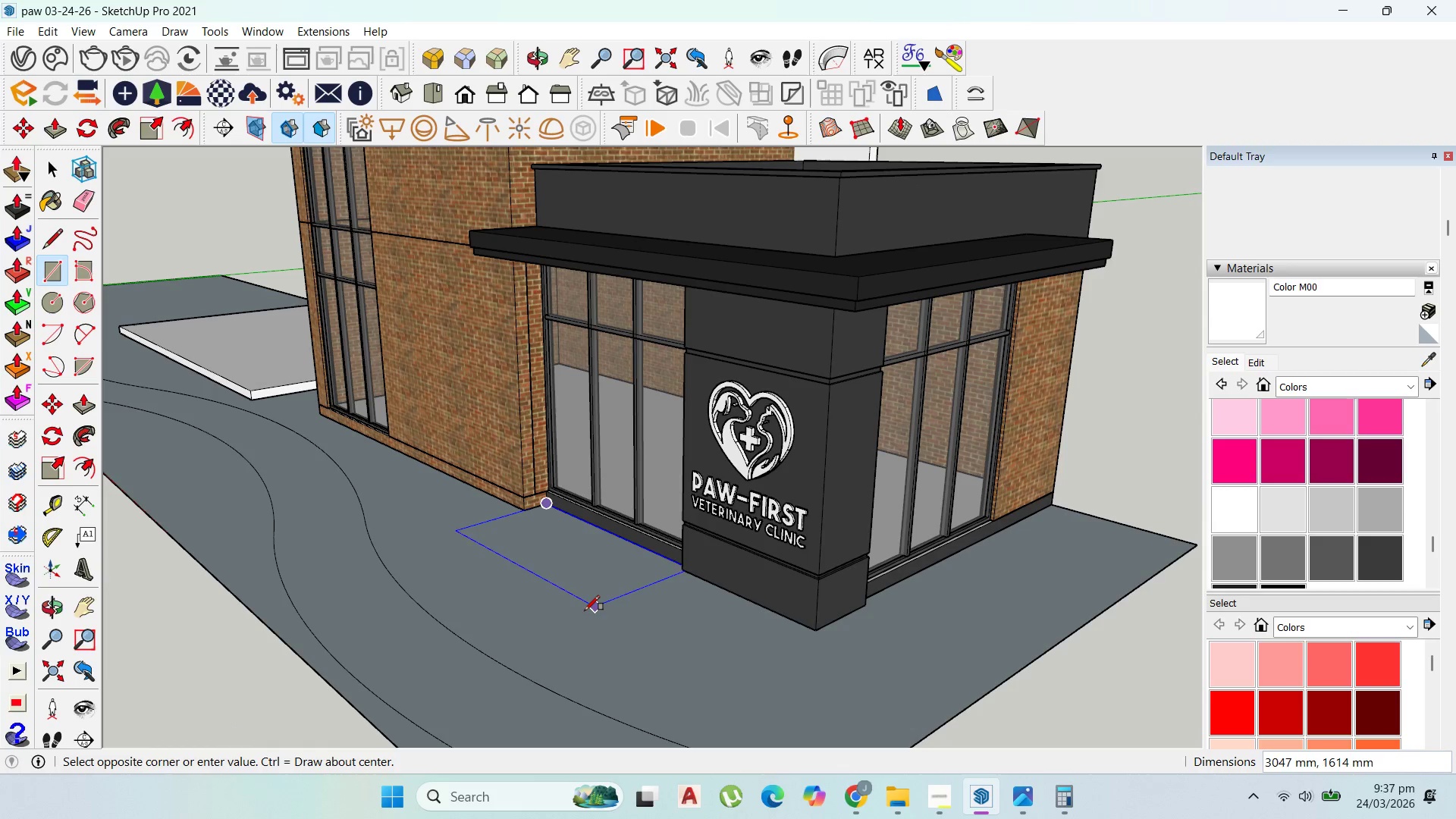 
scroll: coordinate [695, 566], scroll_direction: up, amount: 5.0
 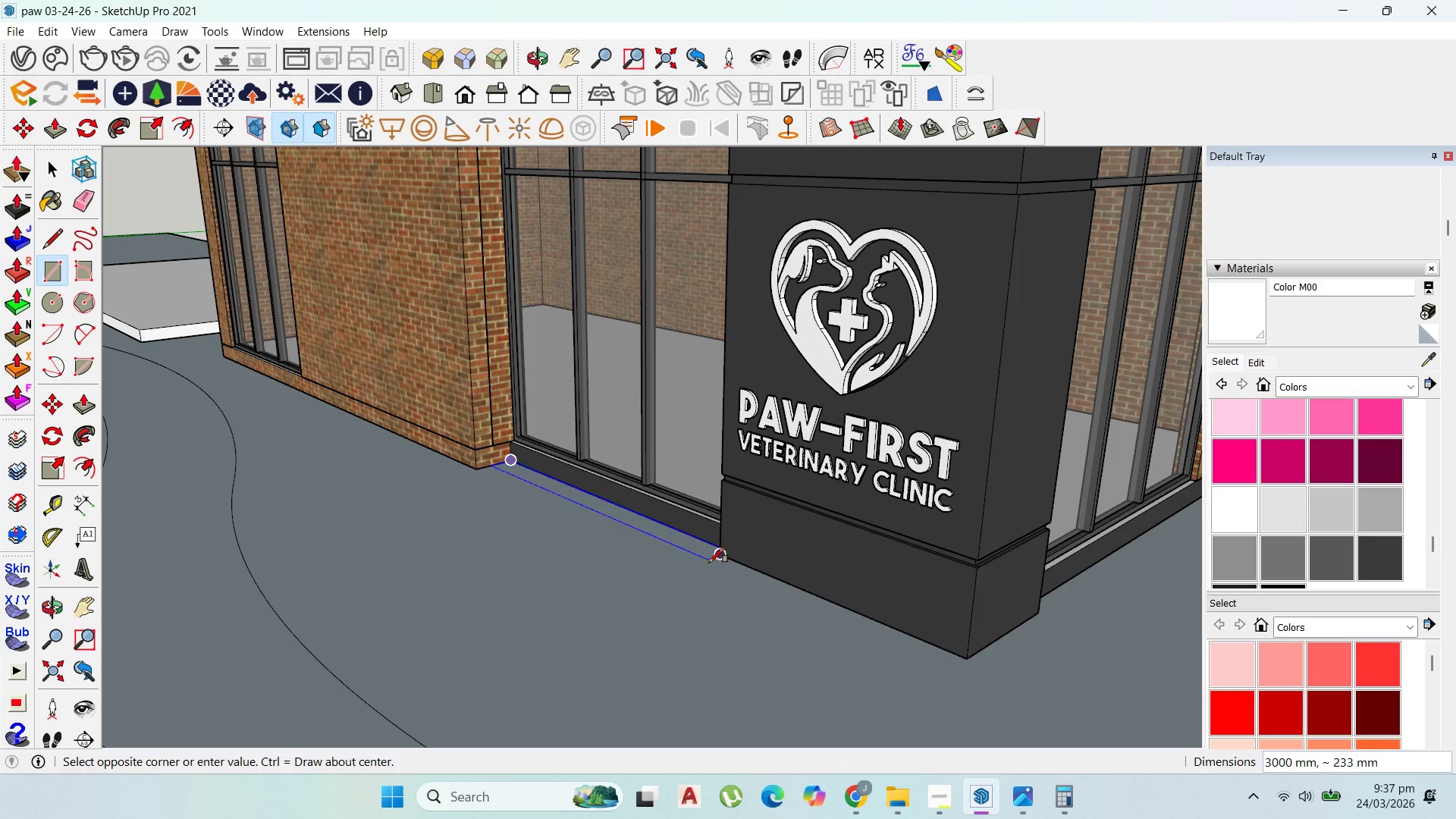 
hold_key(key=ShiftLeft, duration=1.5)
 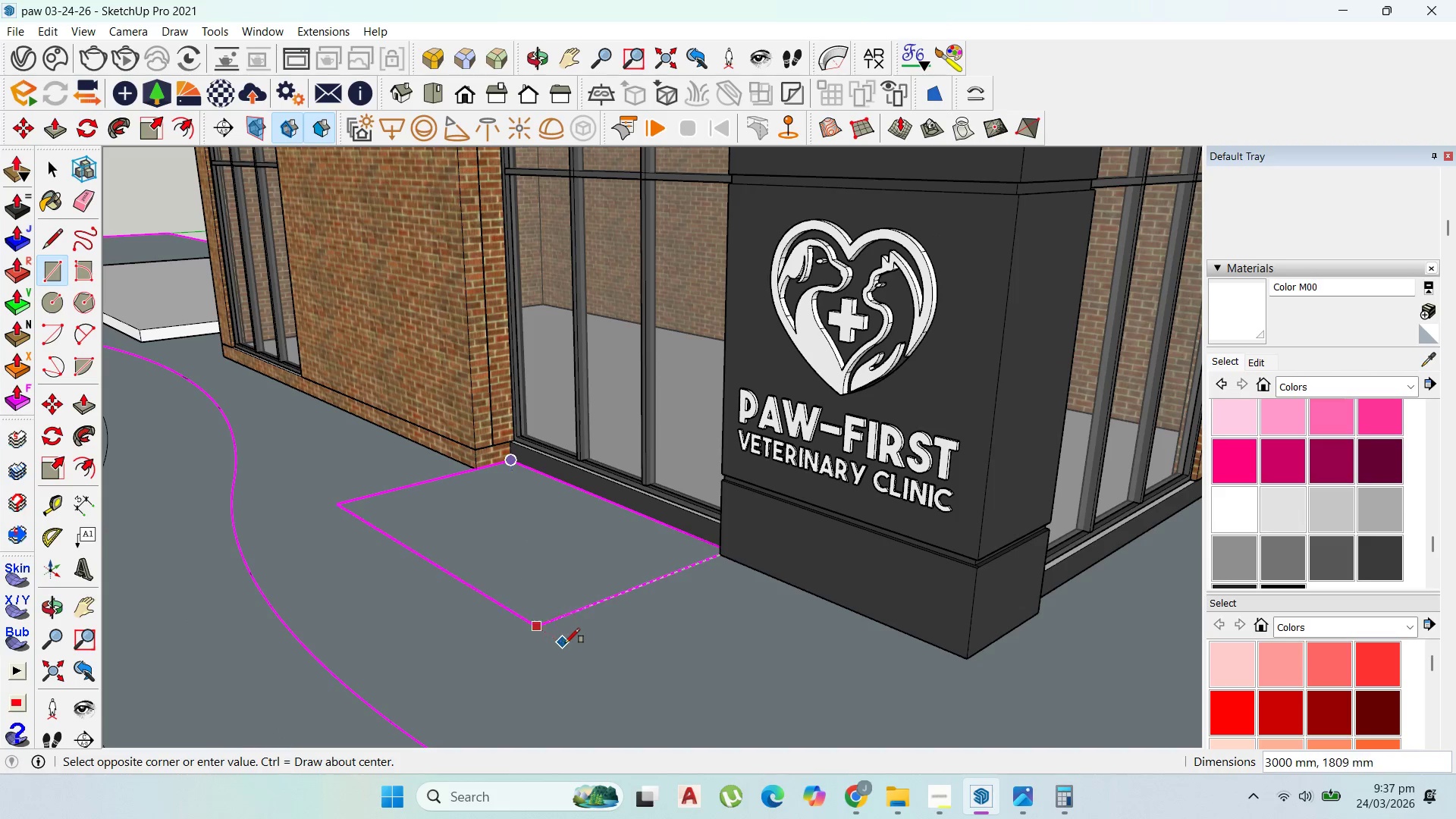 
hold_key(key=ShiftLeft, duration=1.5)
 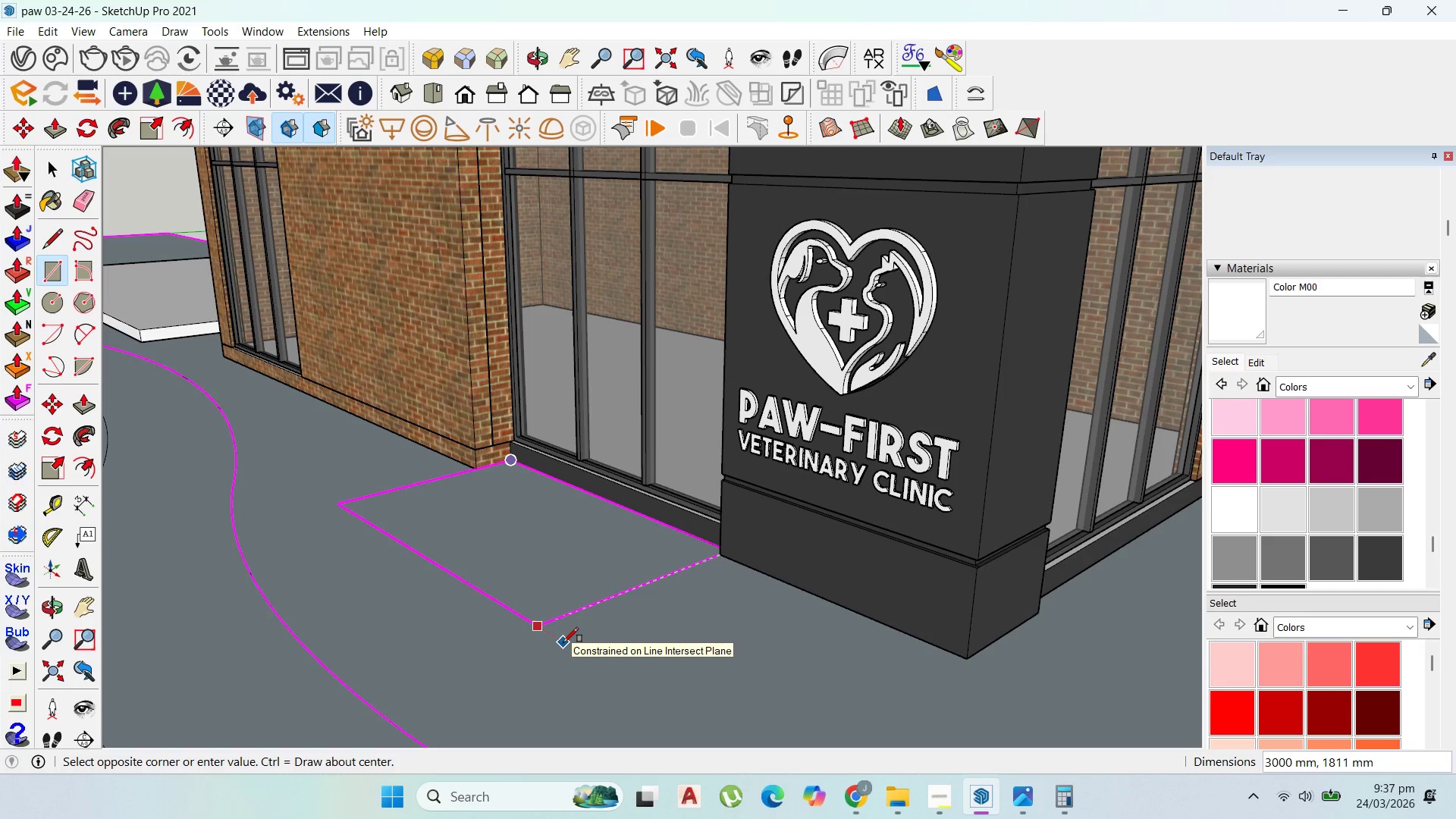 
hold_key(key=ShiftLeft, duration=1.27)
left_click([563, 642])
 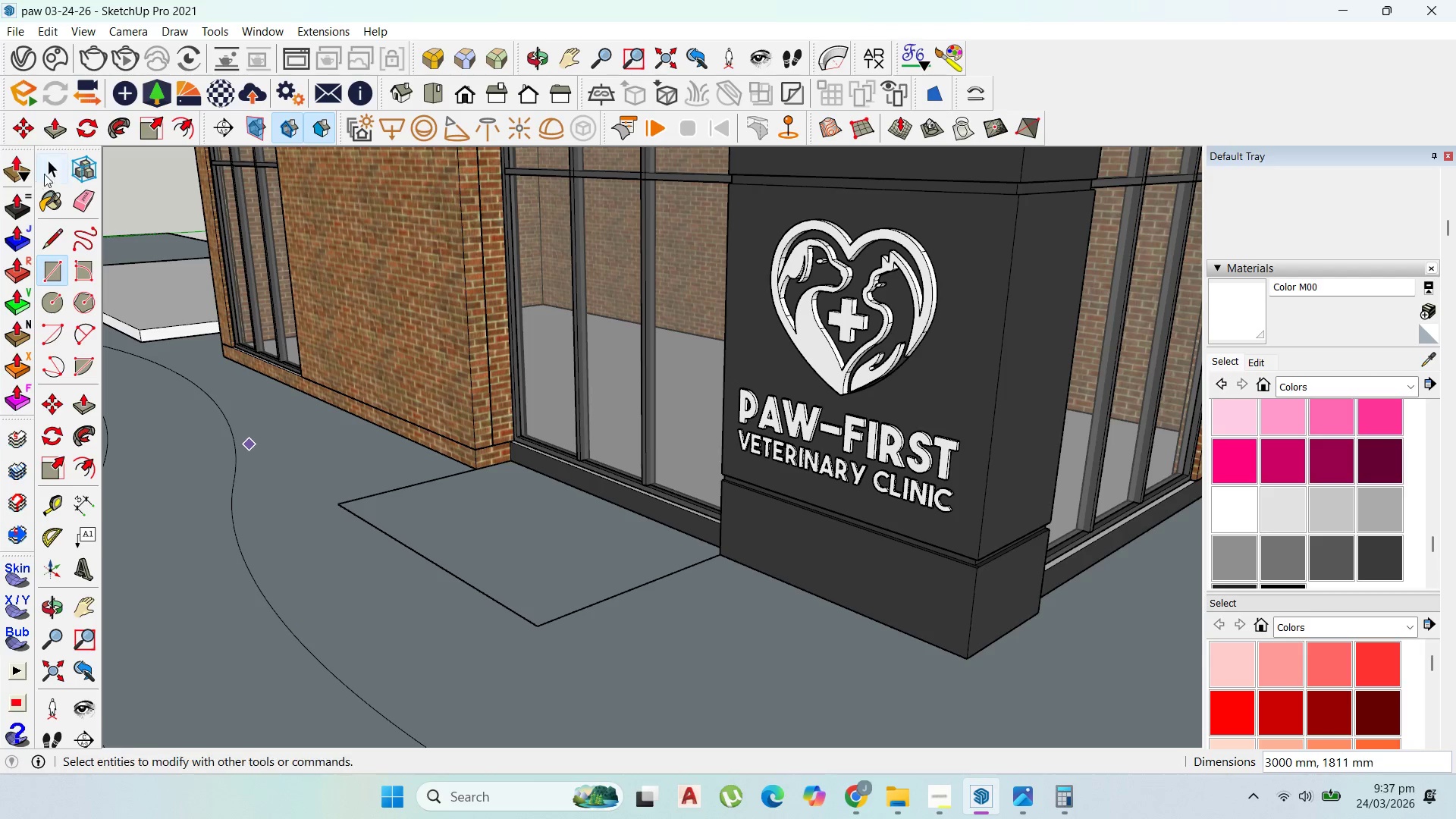 
left_click_drag(start_coordinate=[48, 169], to_coordinate=[54, 169])
 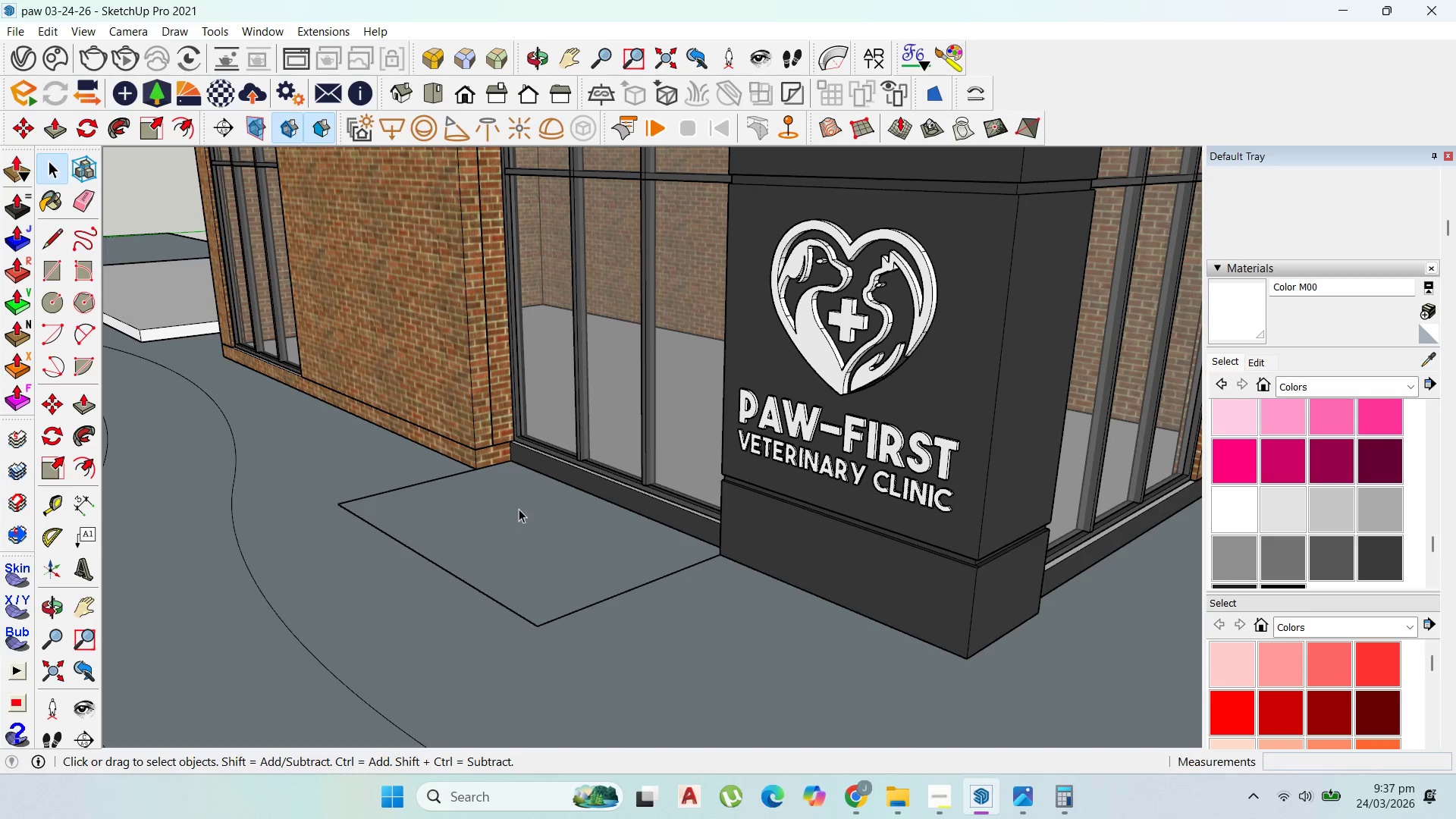 
double_click([519, 509])
 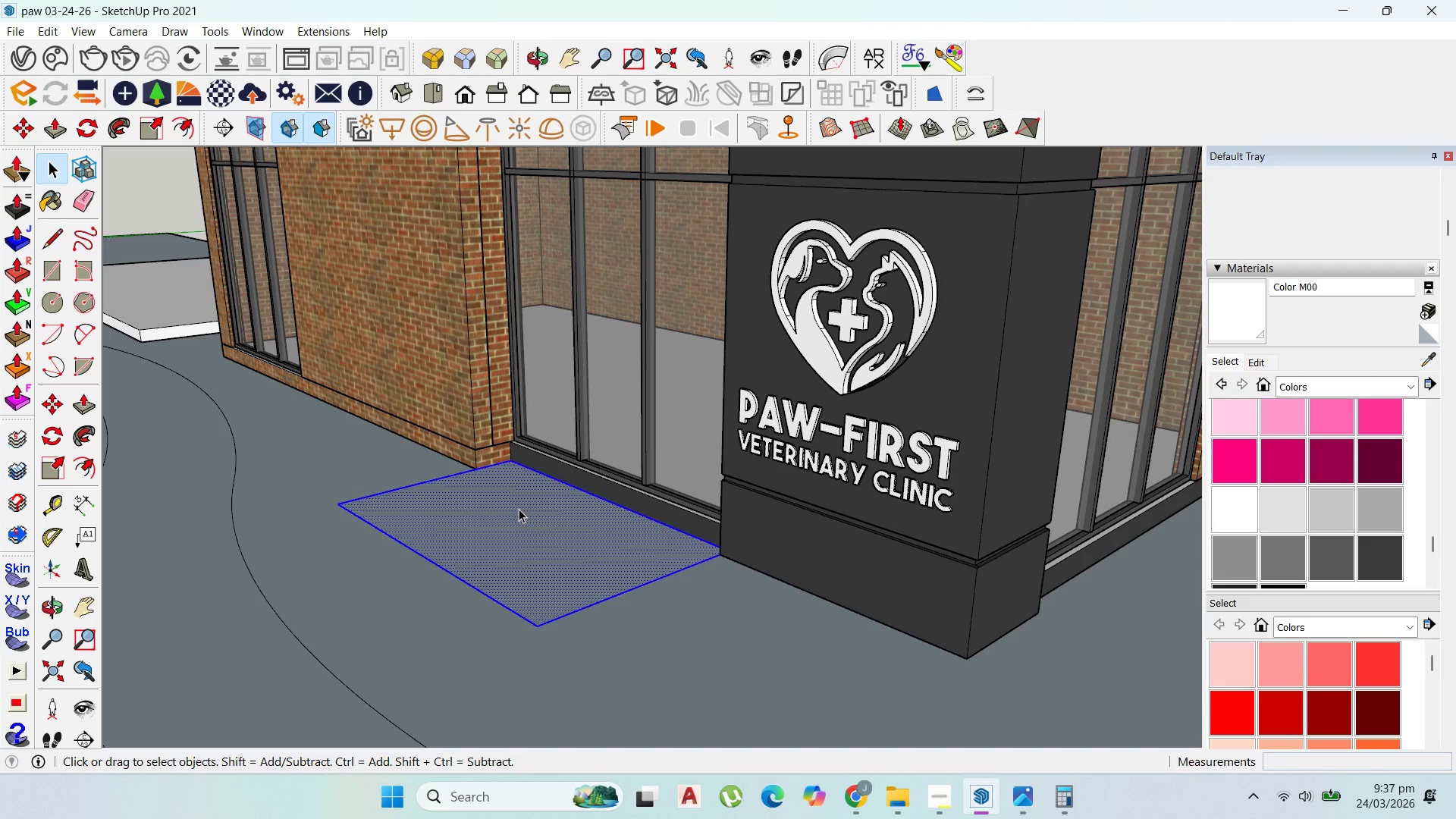 
triple_click([519, 509])
 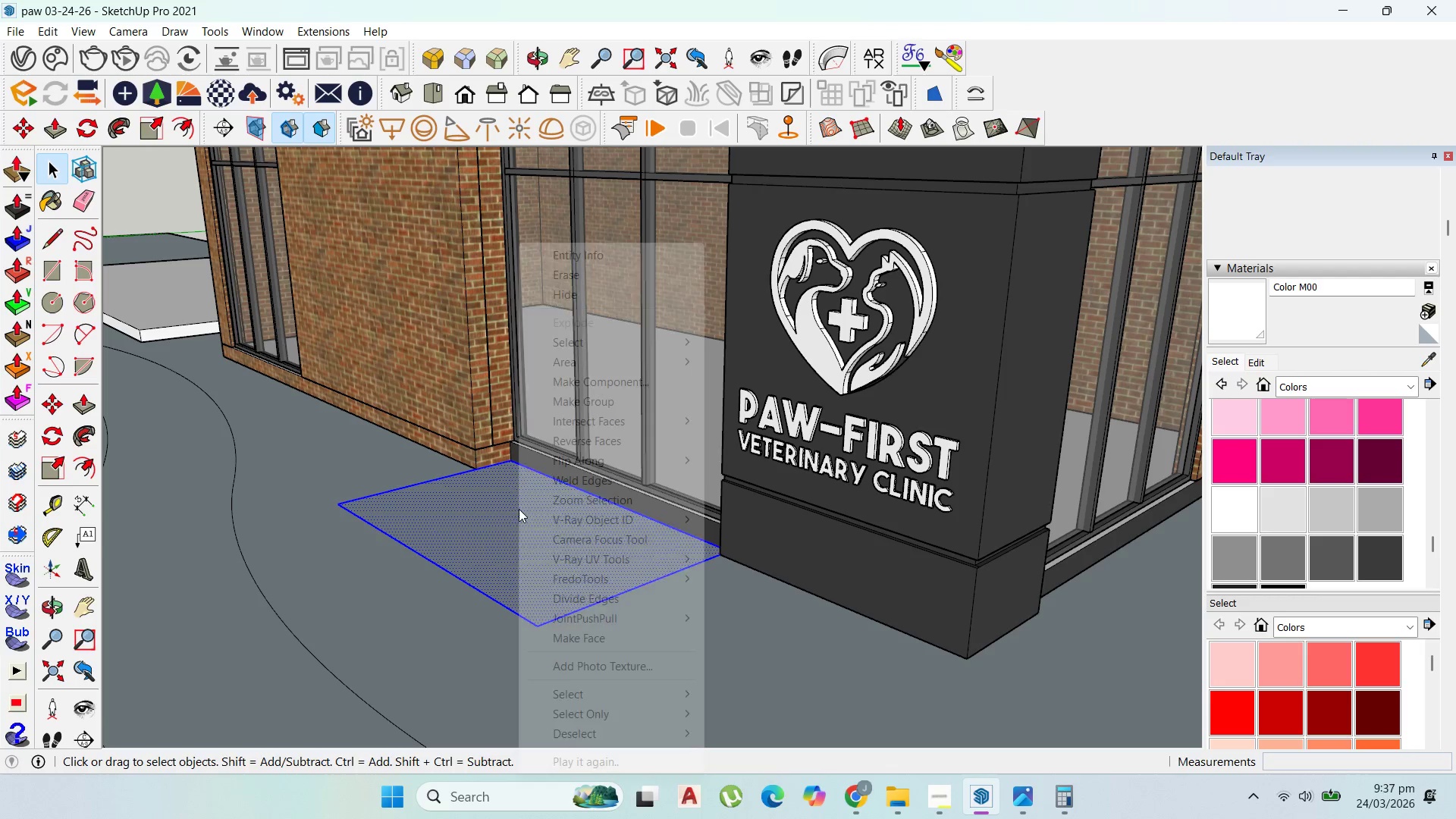 
right_click([519, 509])
 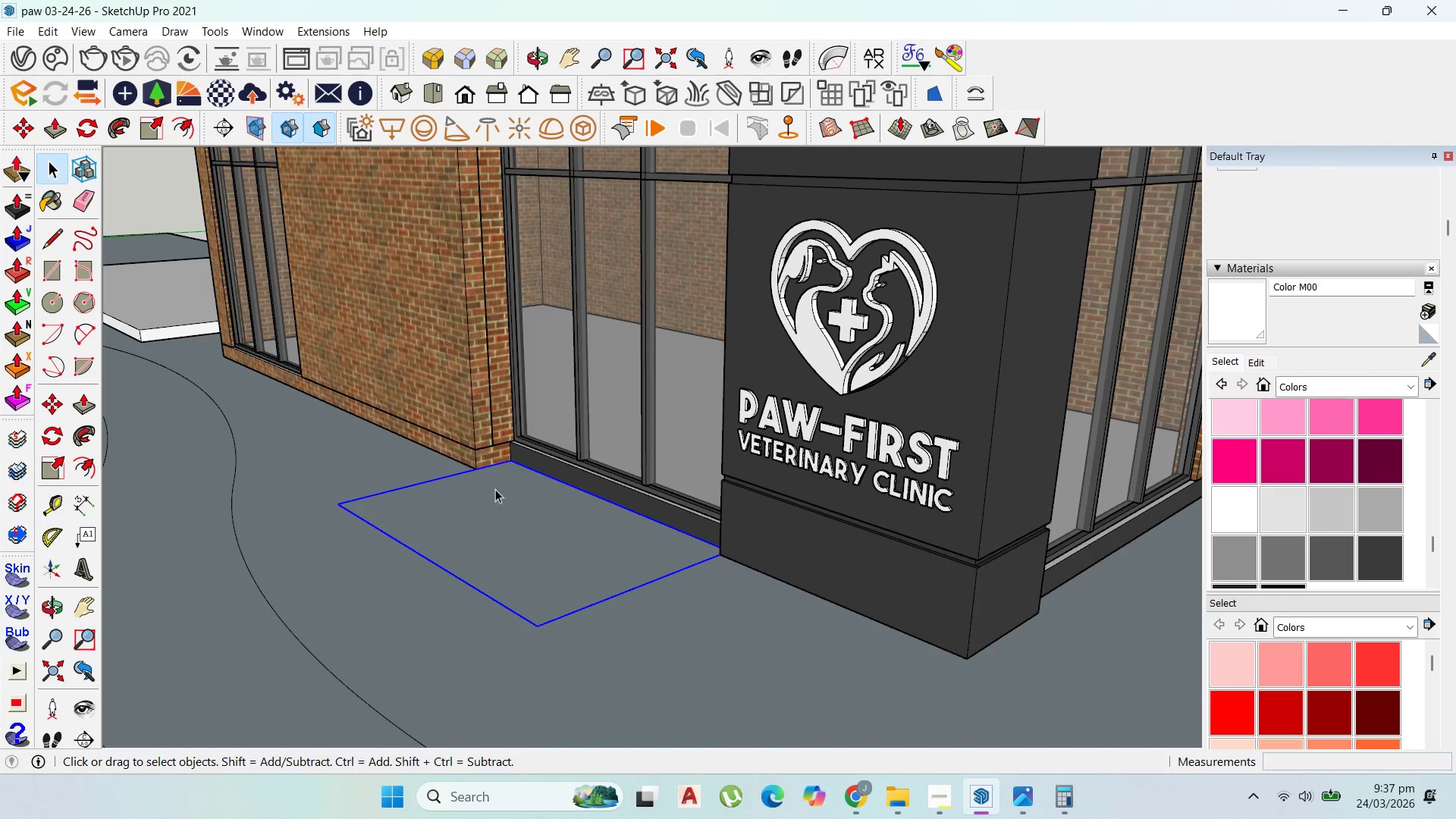 
double_click([490, 495])
 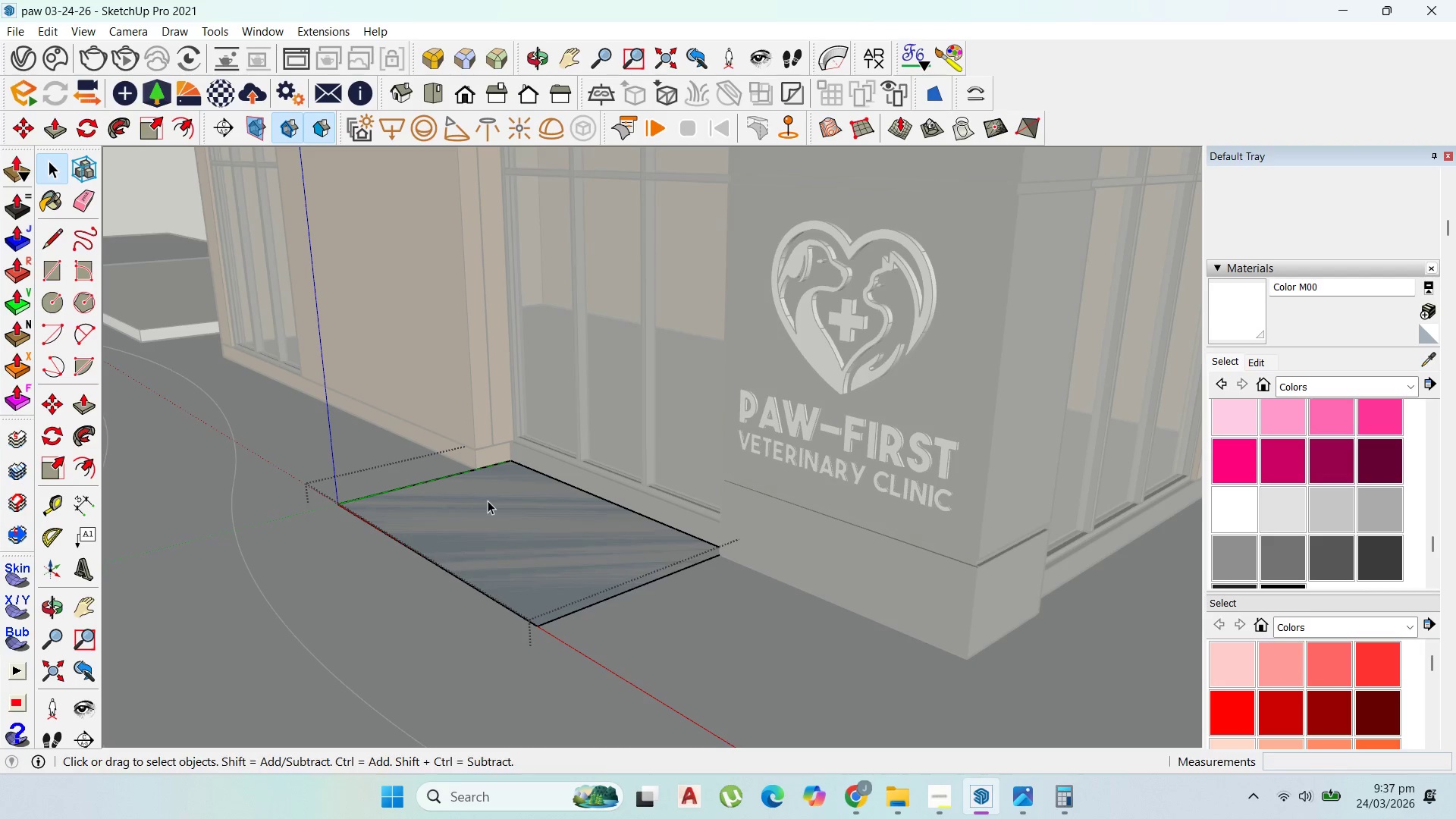 
key(P)
 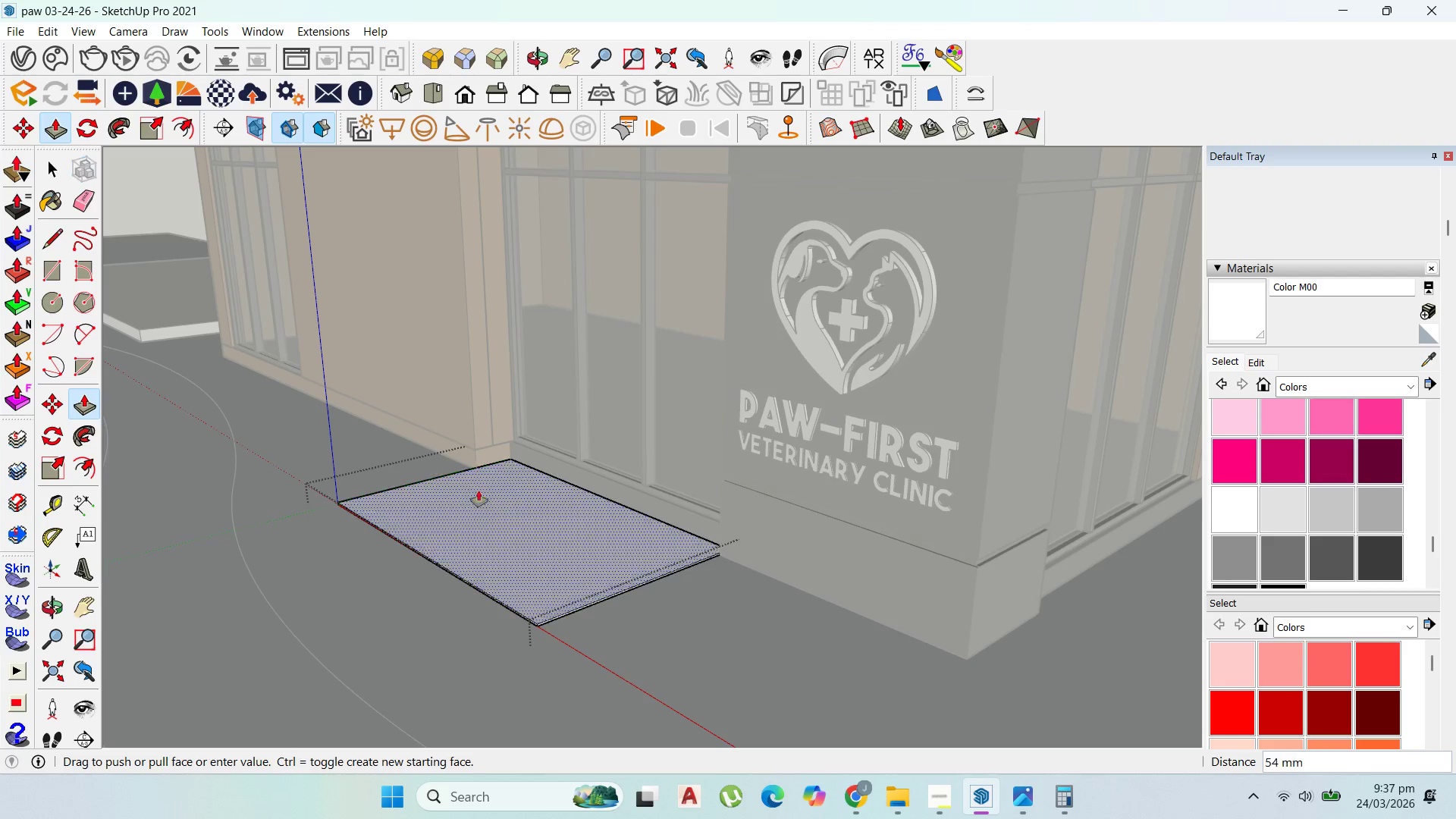 
left_click_drag(start_coordinate=[488, 498], to_coordinate=[507, 479])
 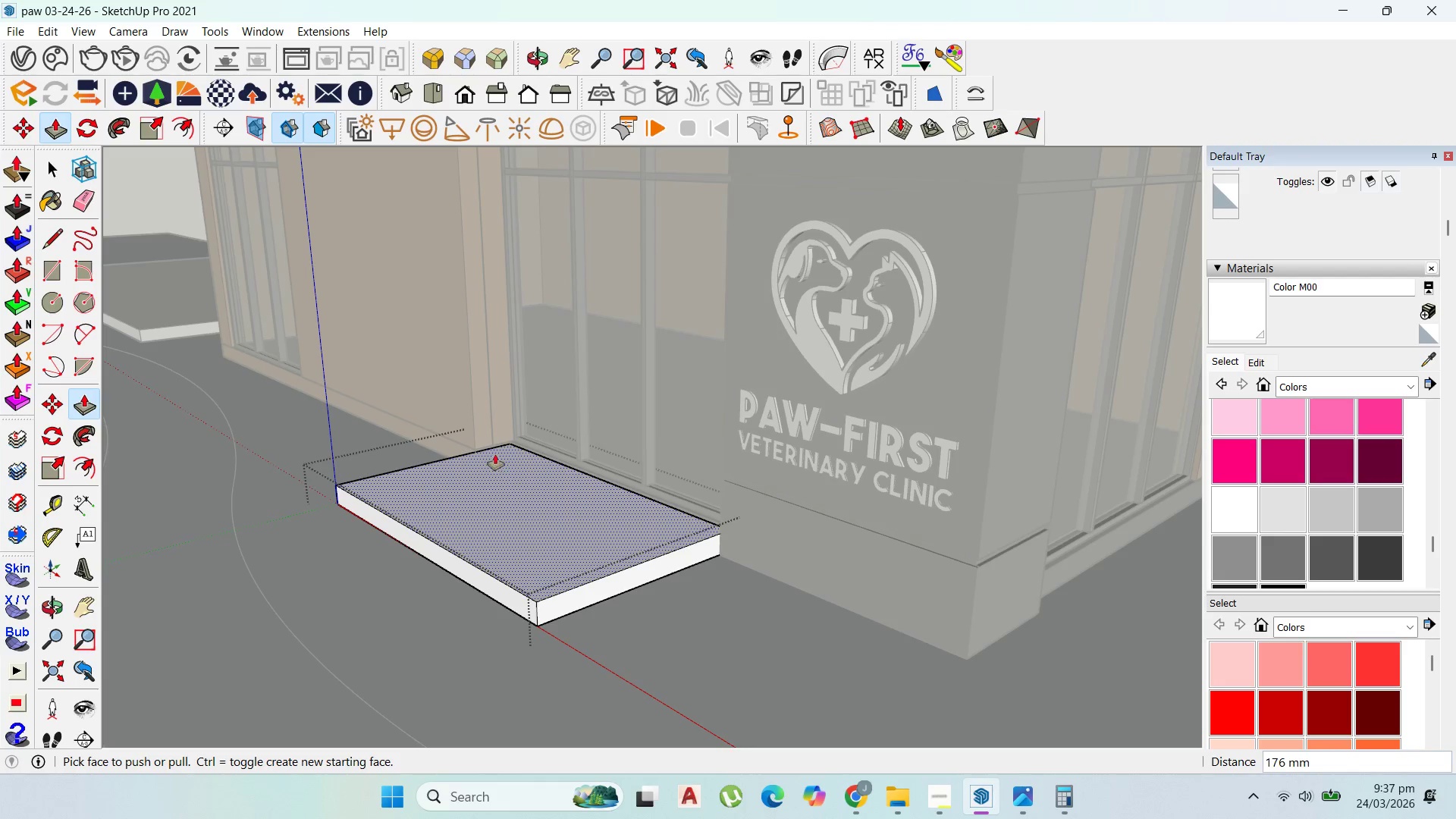 
left_click_drag(start_coordinate=[484, 452], to_coordinate=[462, 452])
 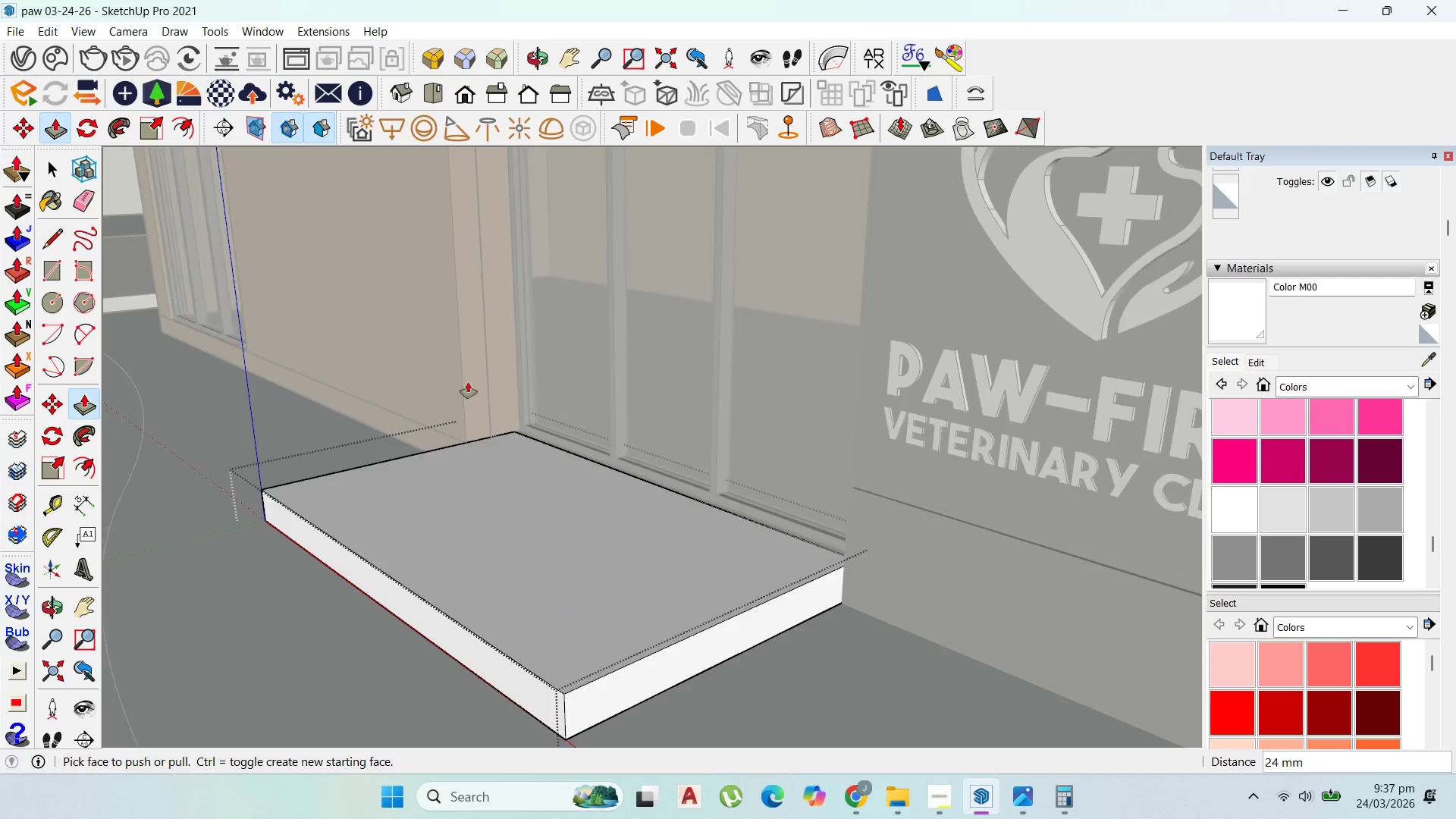 
scroll: coordinate [493, 453], scroll_direction: up, amount: 4.0
 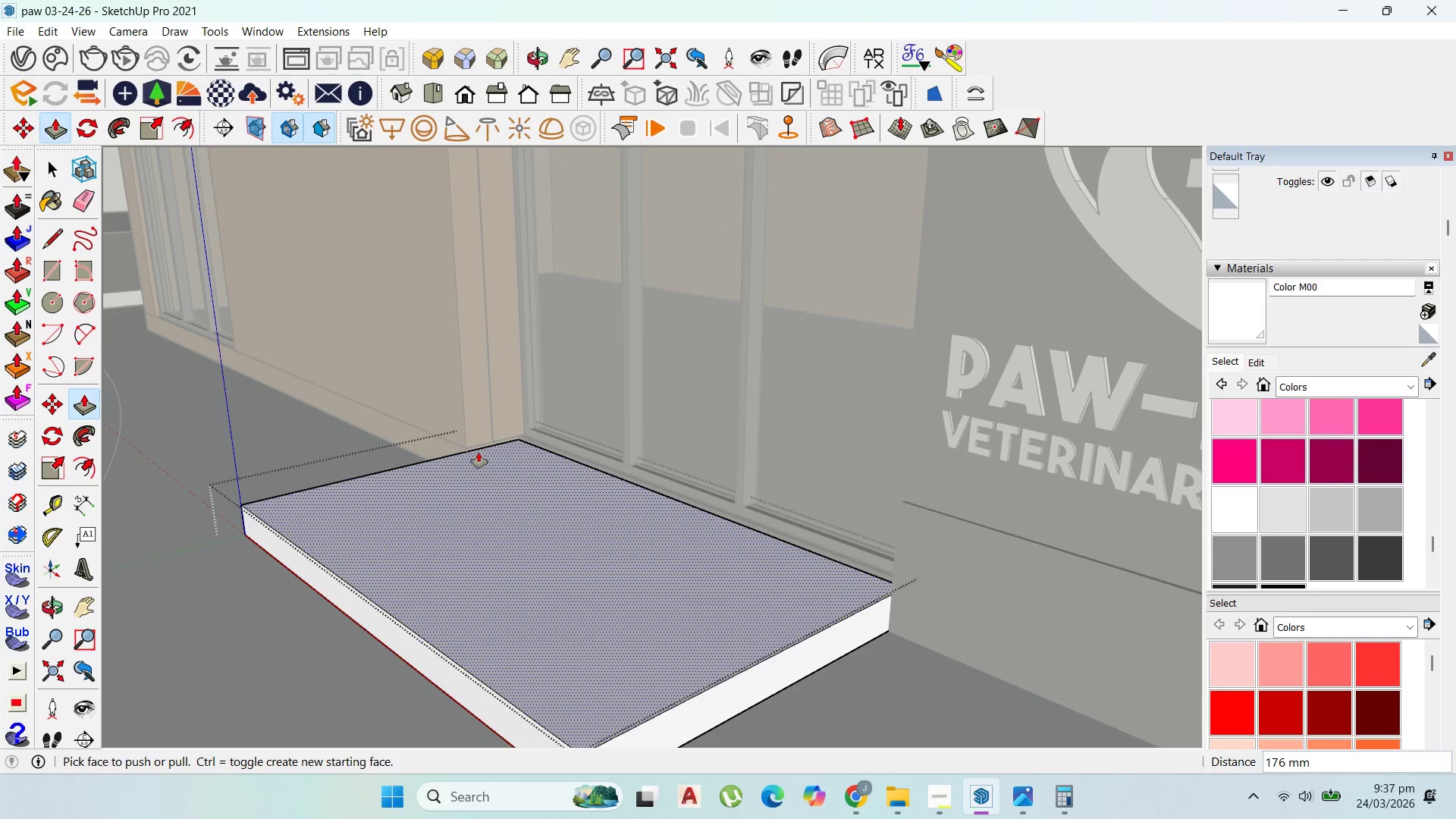 
scroll: coordinate [485, 439], scroll_direction: down, amount: 11.0
 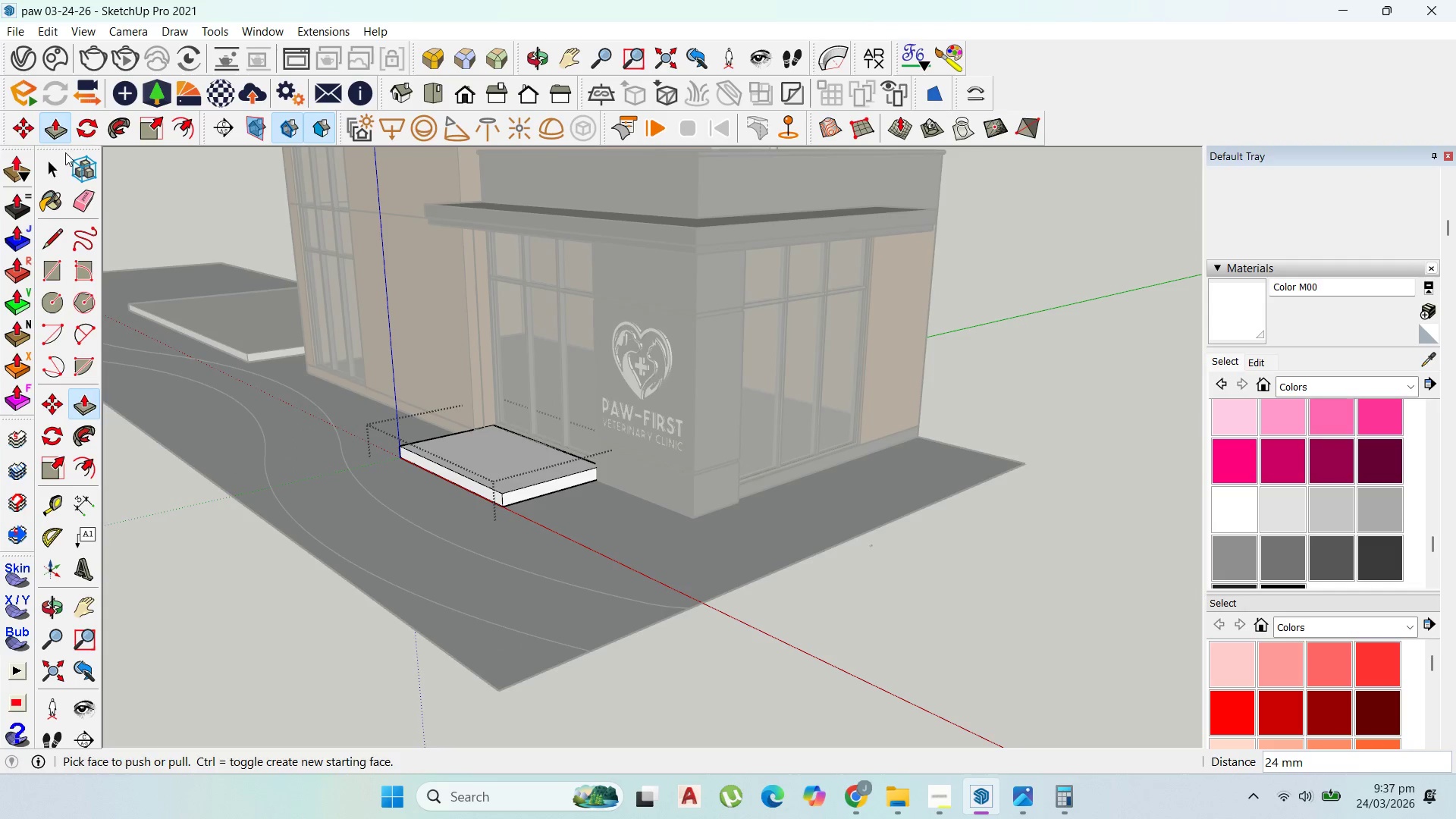 
left_click([55, 162])
 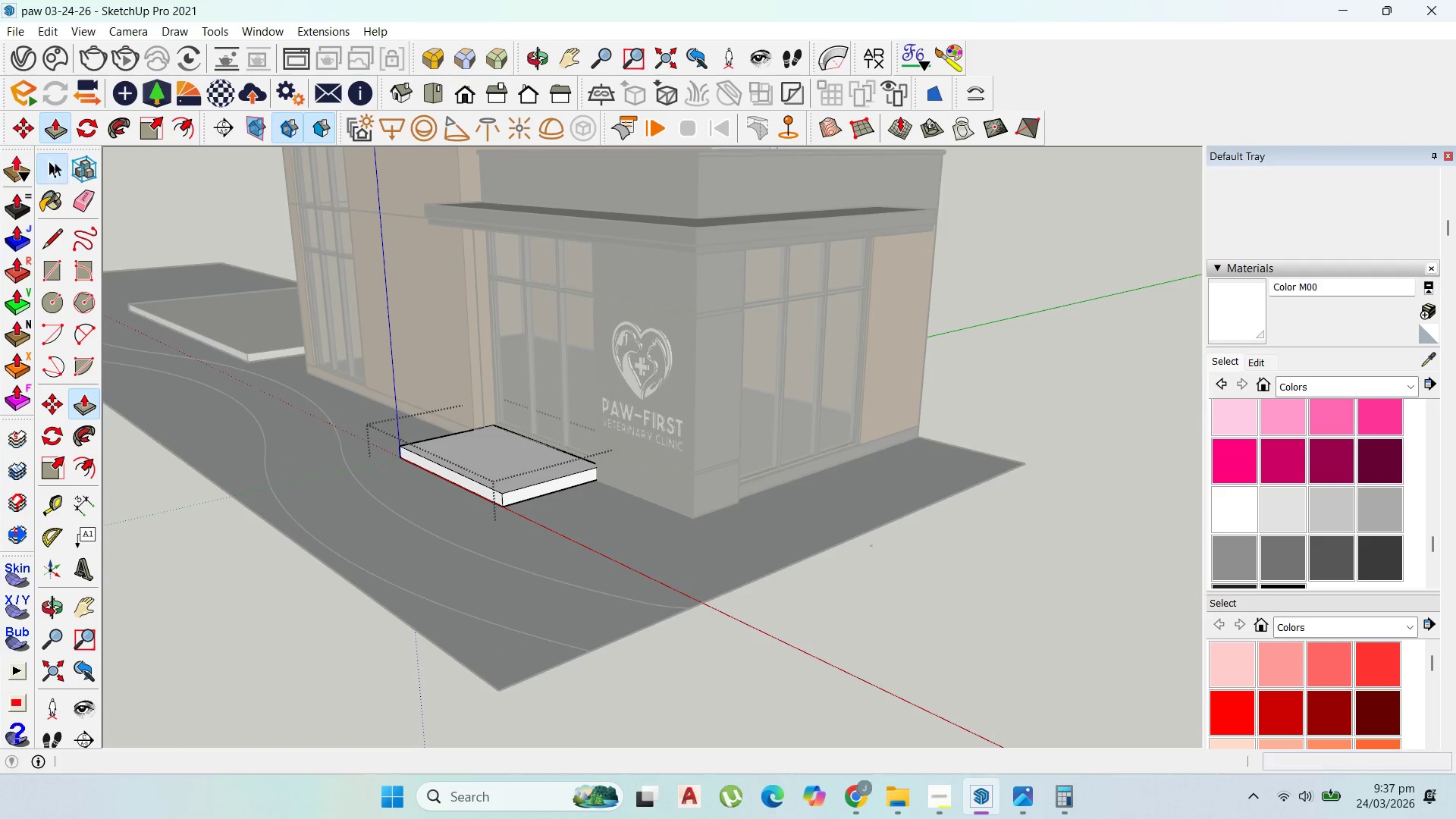 
key(Escape)
 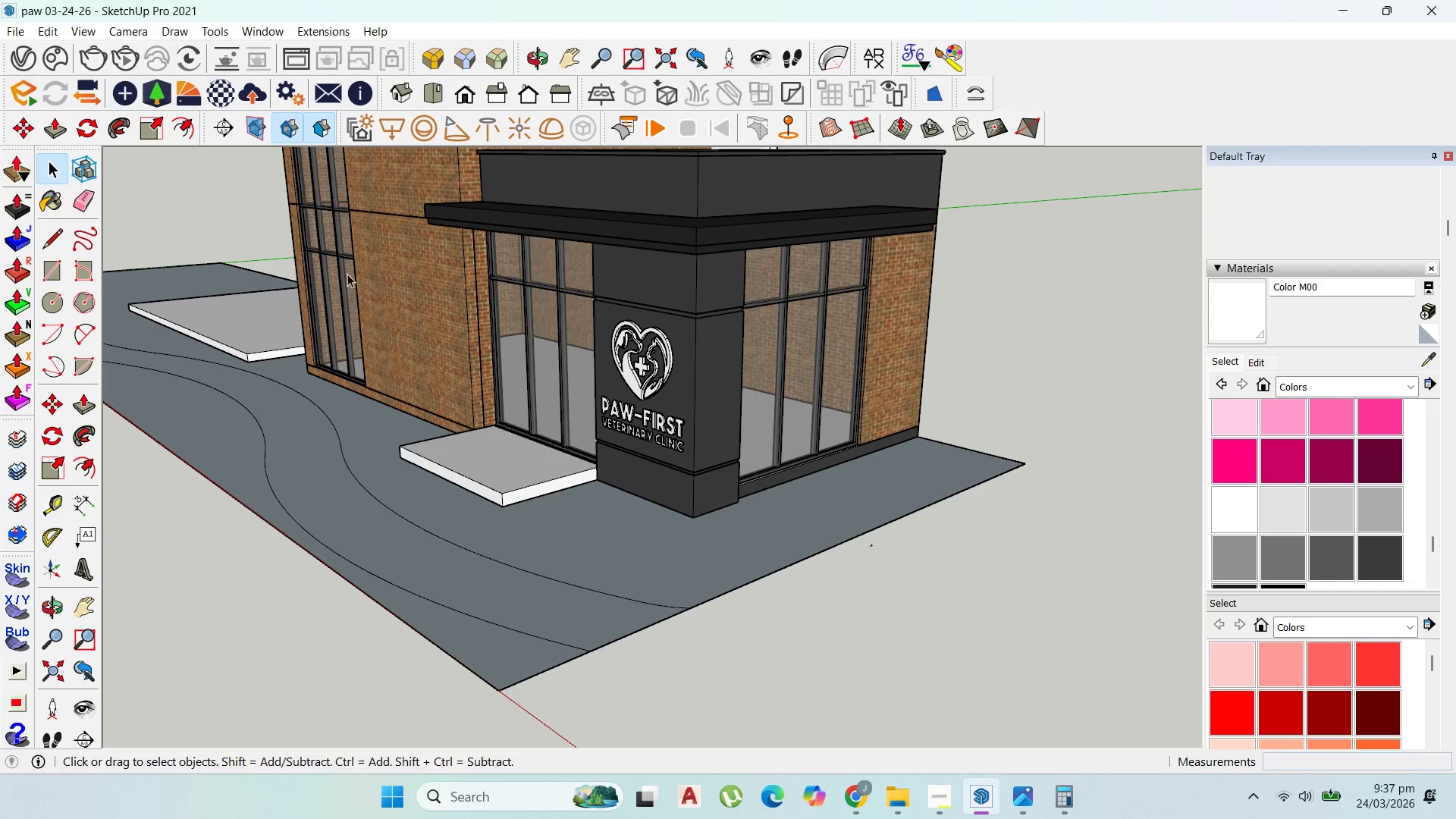 
key(Escape)
 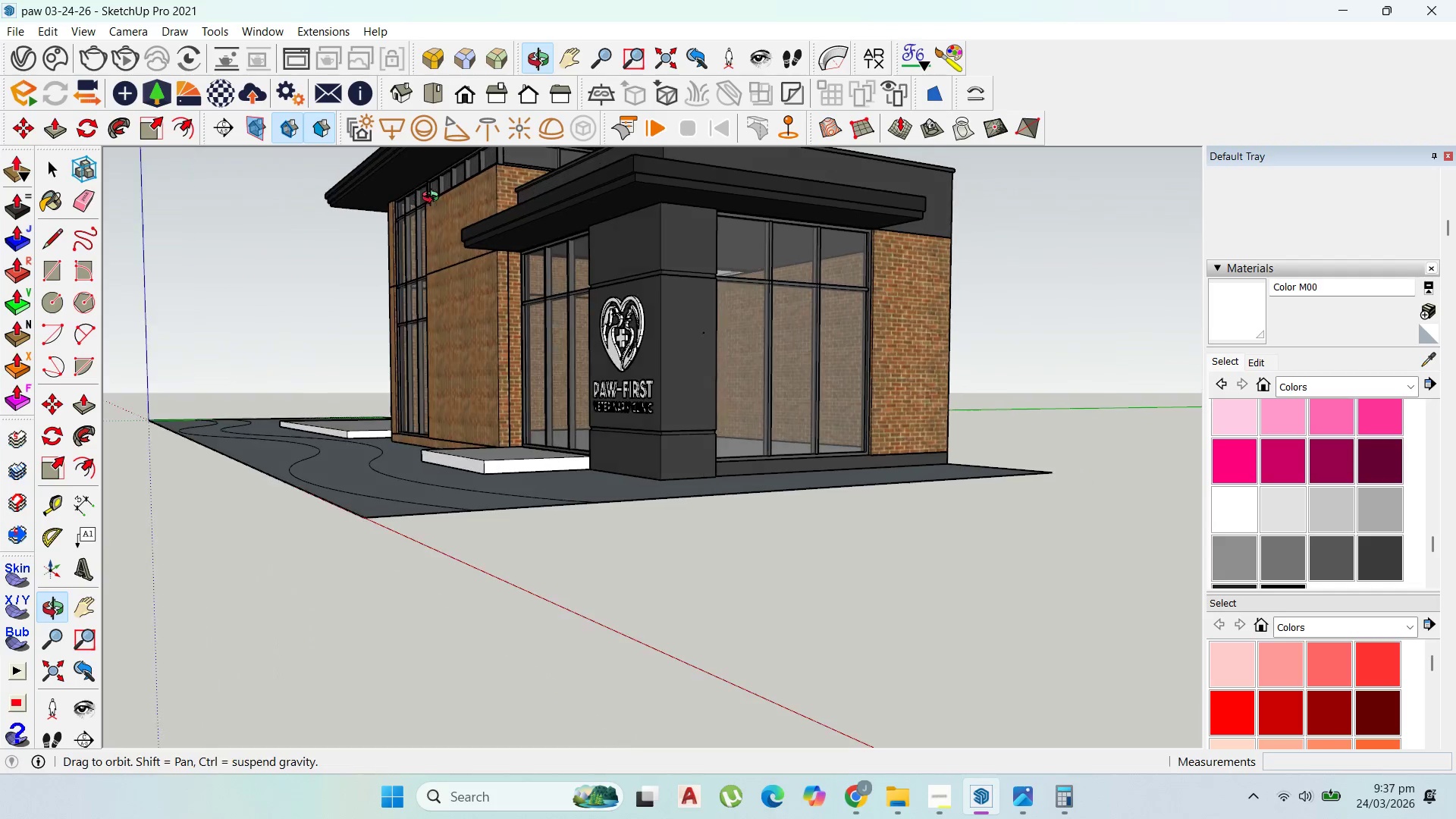 
scroll: coordinate [617, 270], scroll_direction: down, amount: 4.0
 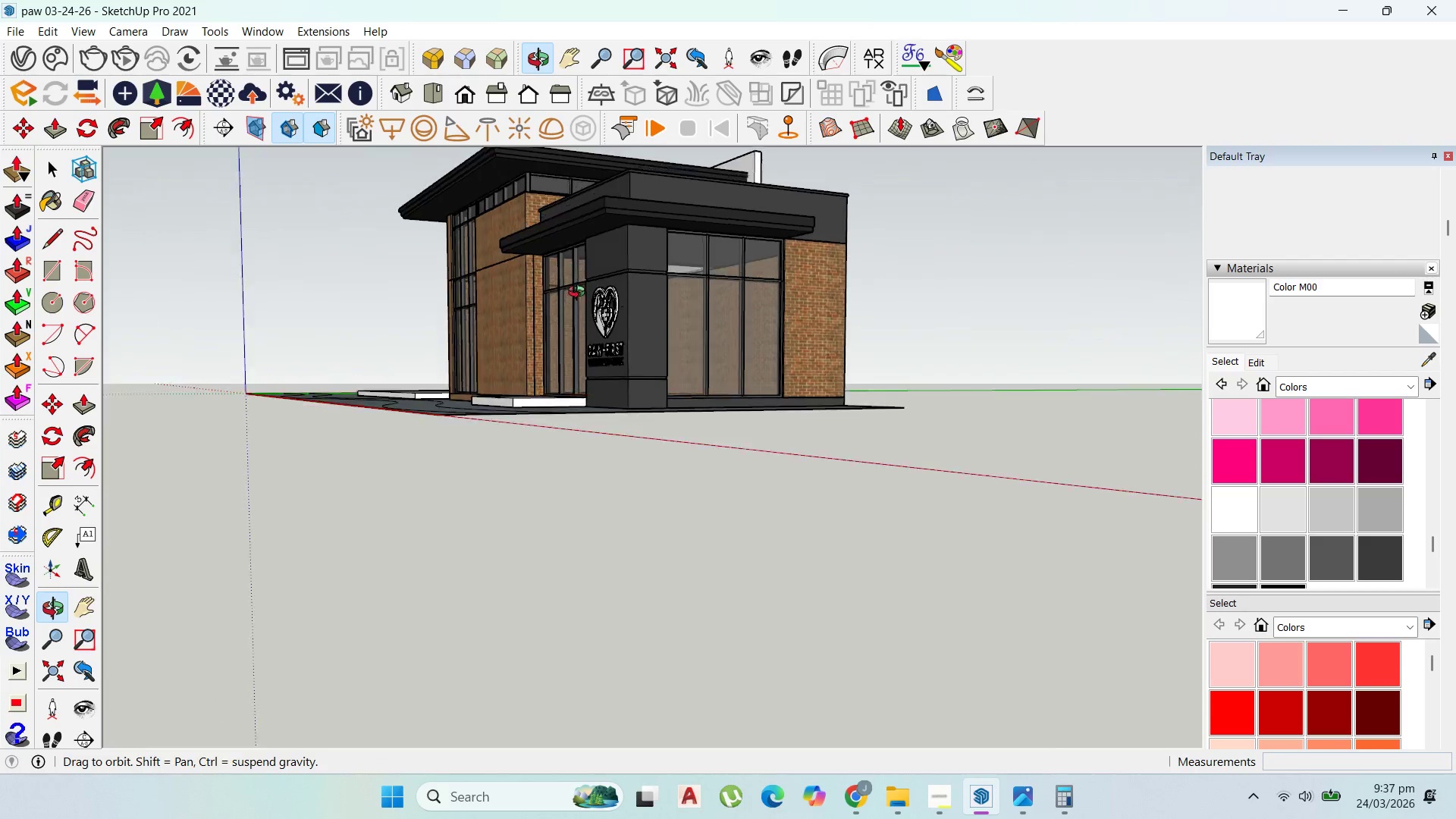 
scroll: coordinate [582, 365], scroll_direction: none, amount: 0.0
 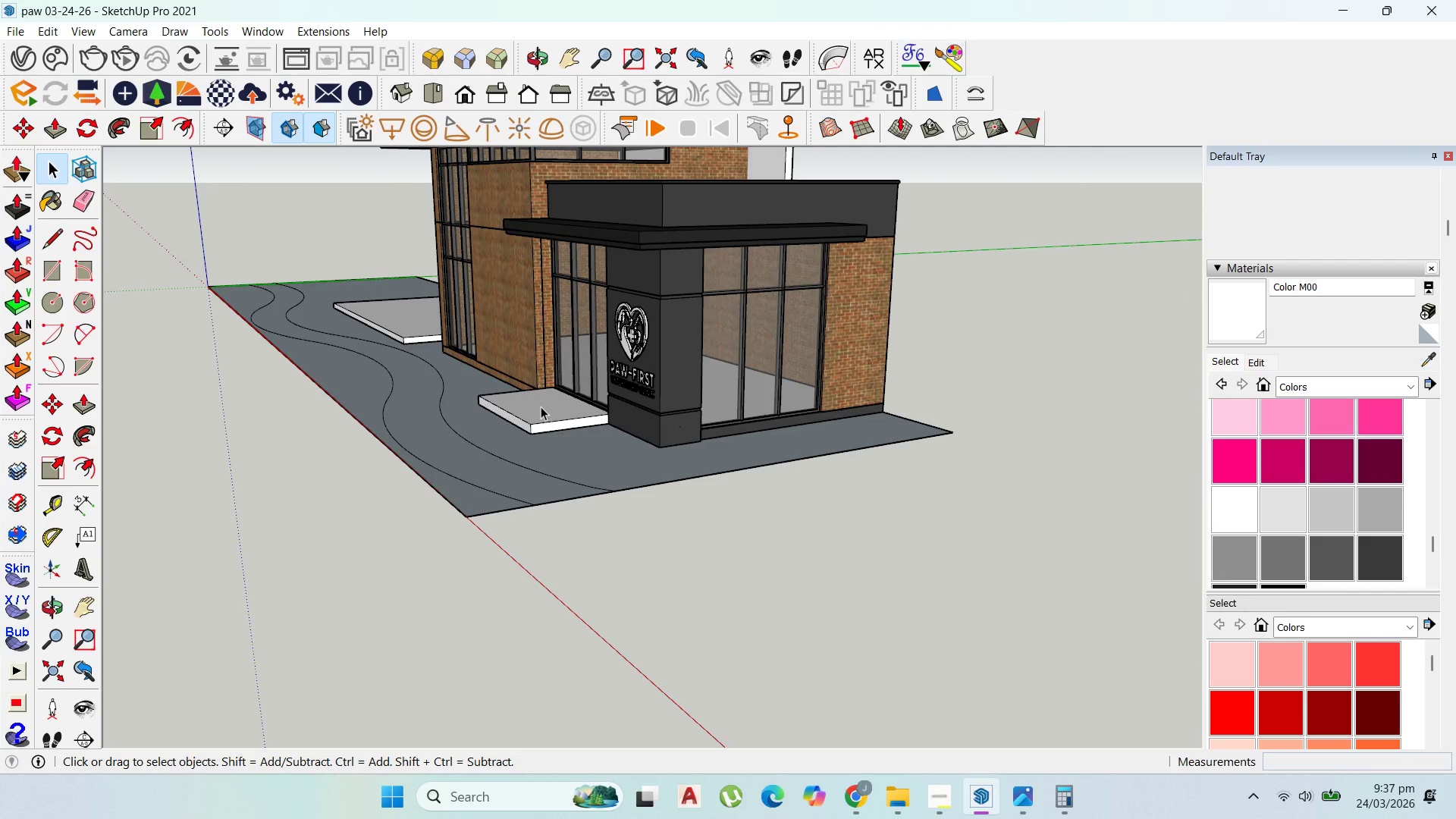 
scroll: coordinate [598, 362], scroll_direction: down, amount: 3.0
 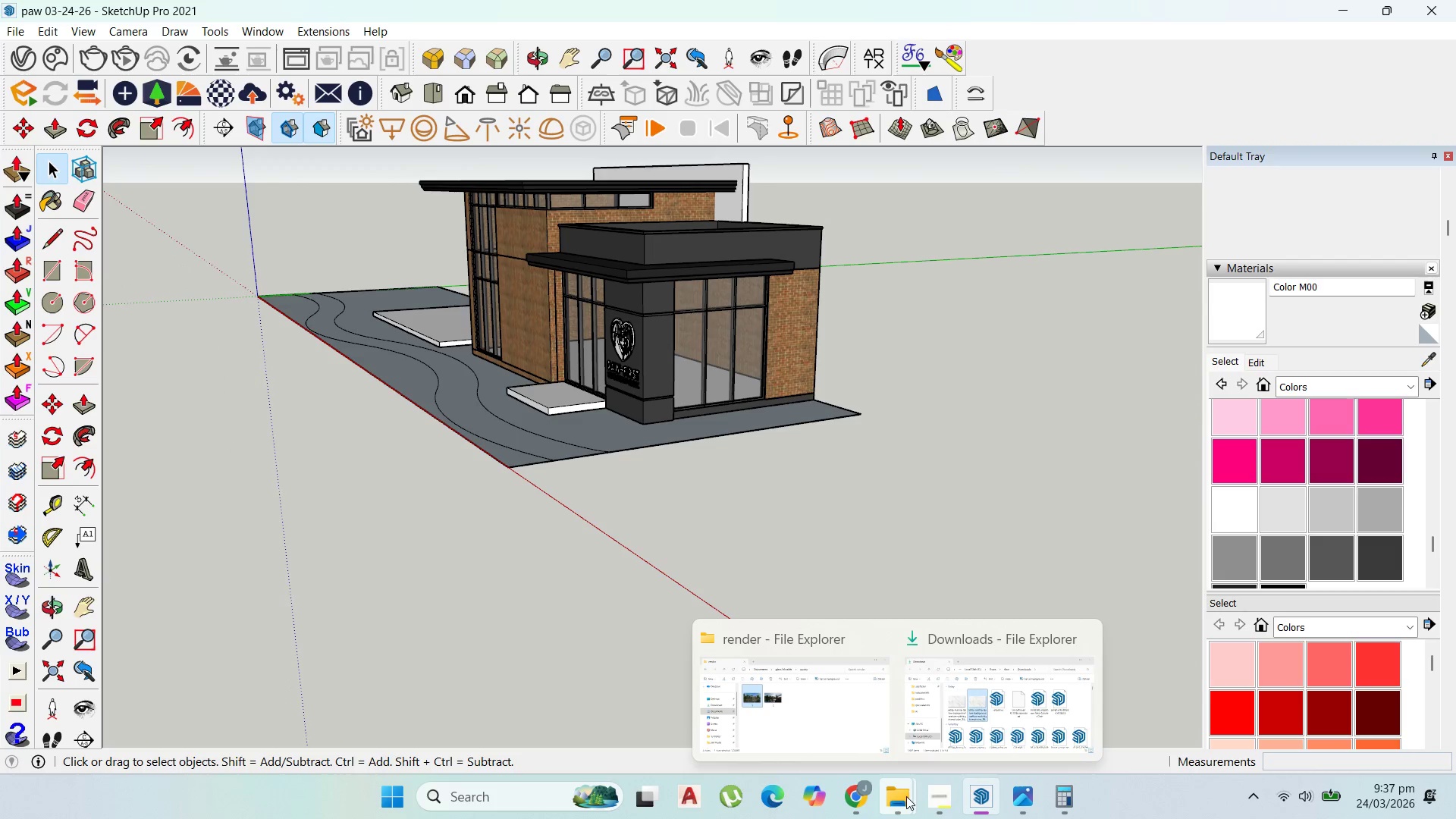 
left_click([927, 792])